 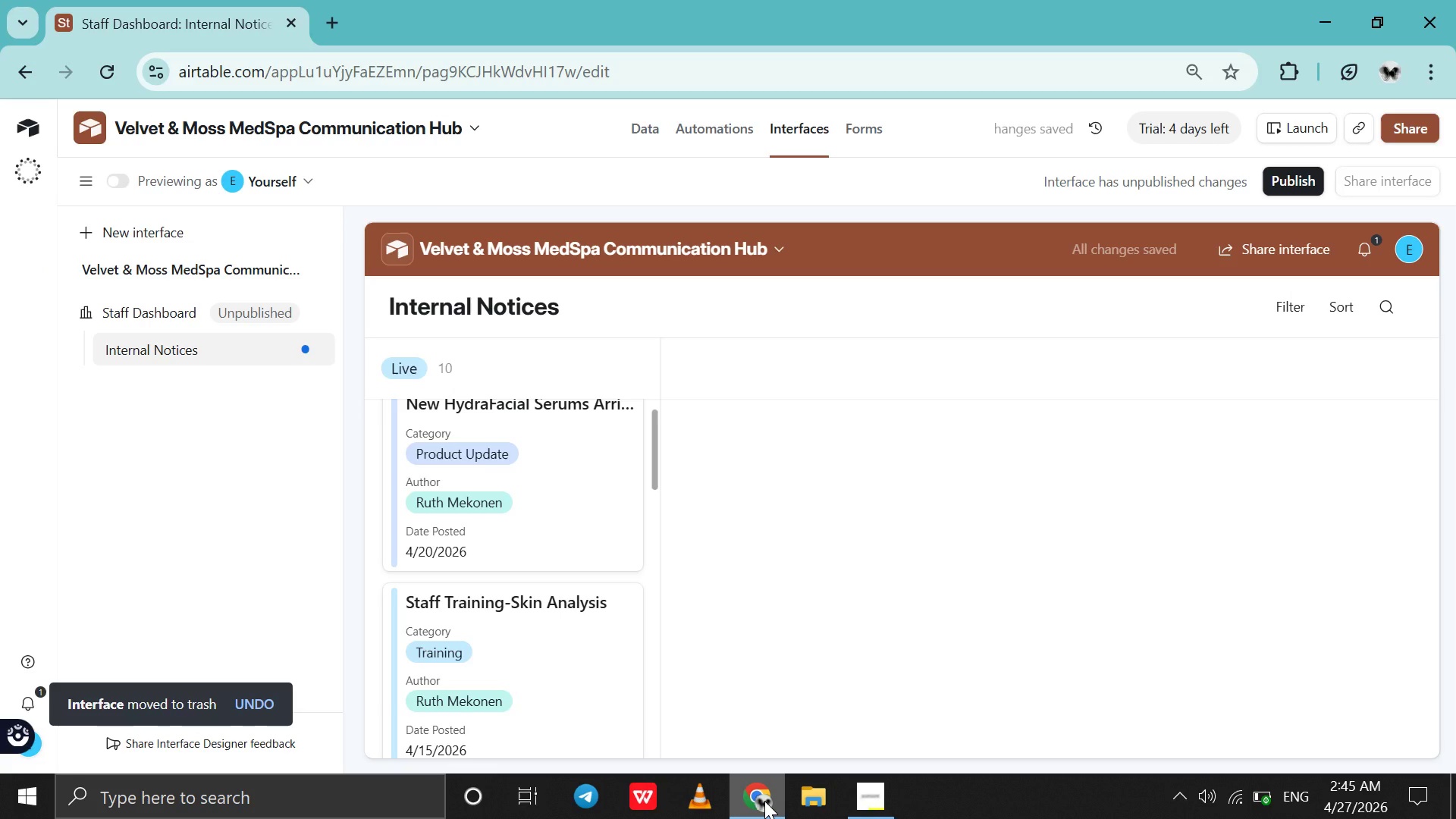 
hold_key(key=Z, duration=5.08)
 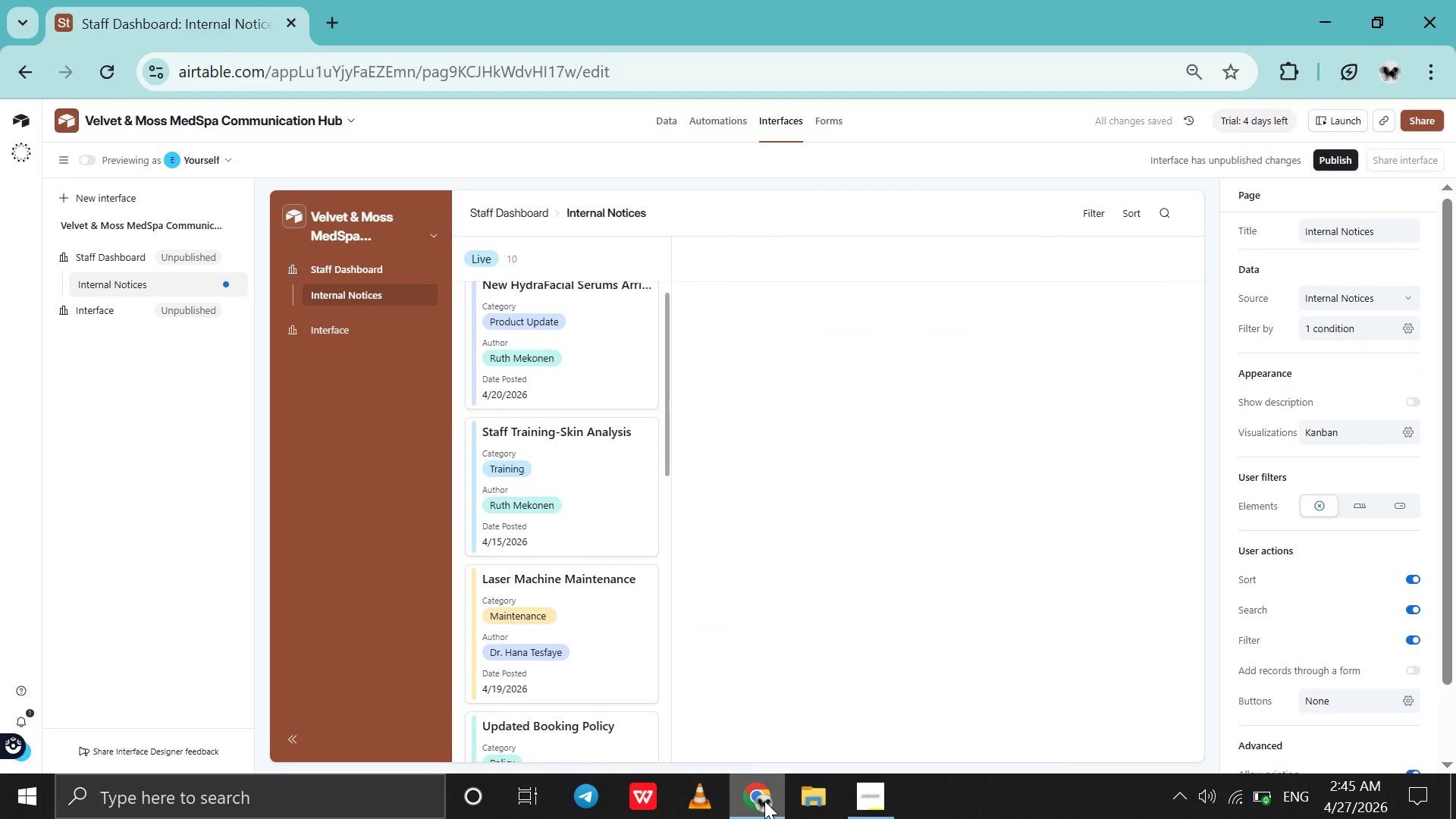 
key(Control+Minus)
 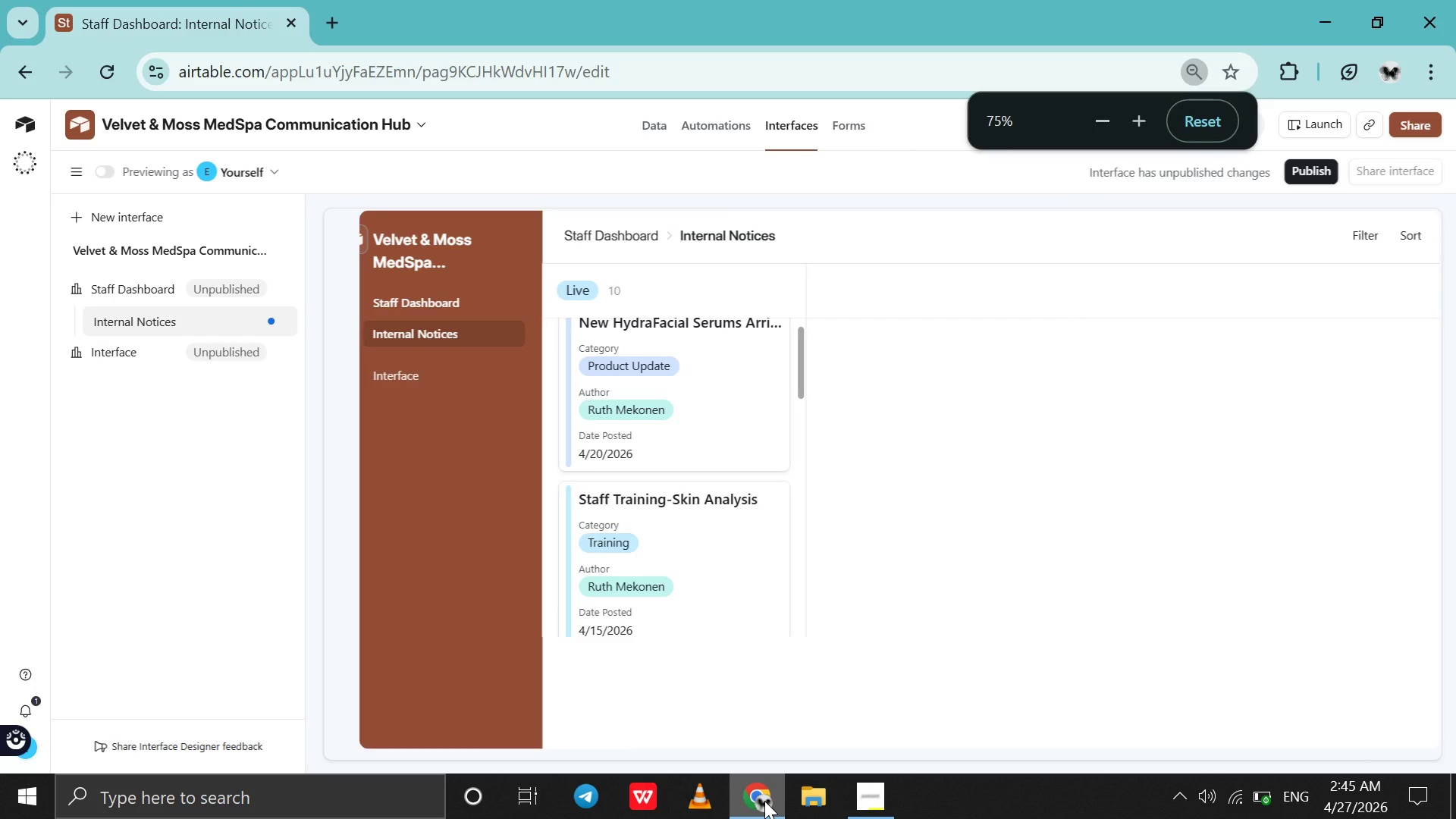 
key(Control+Minus)
 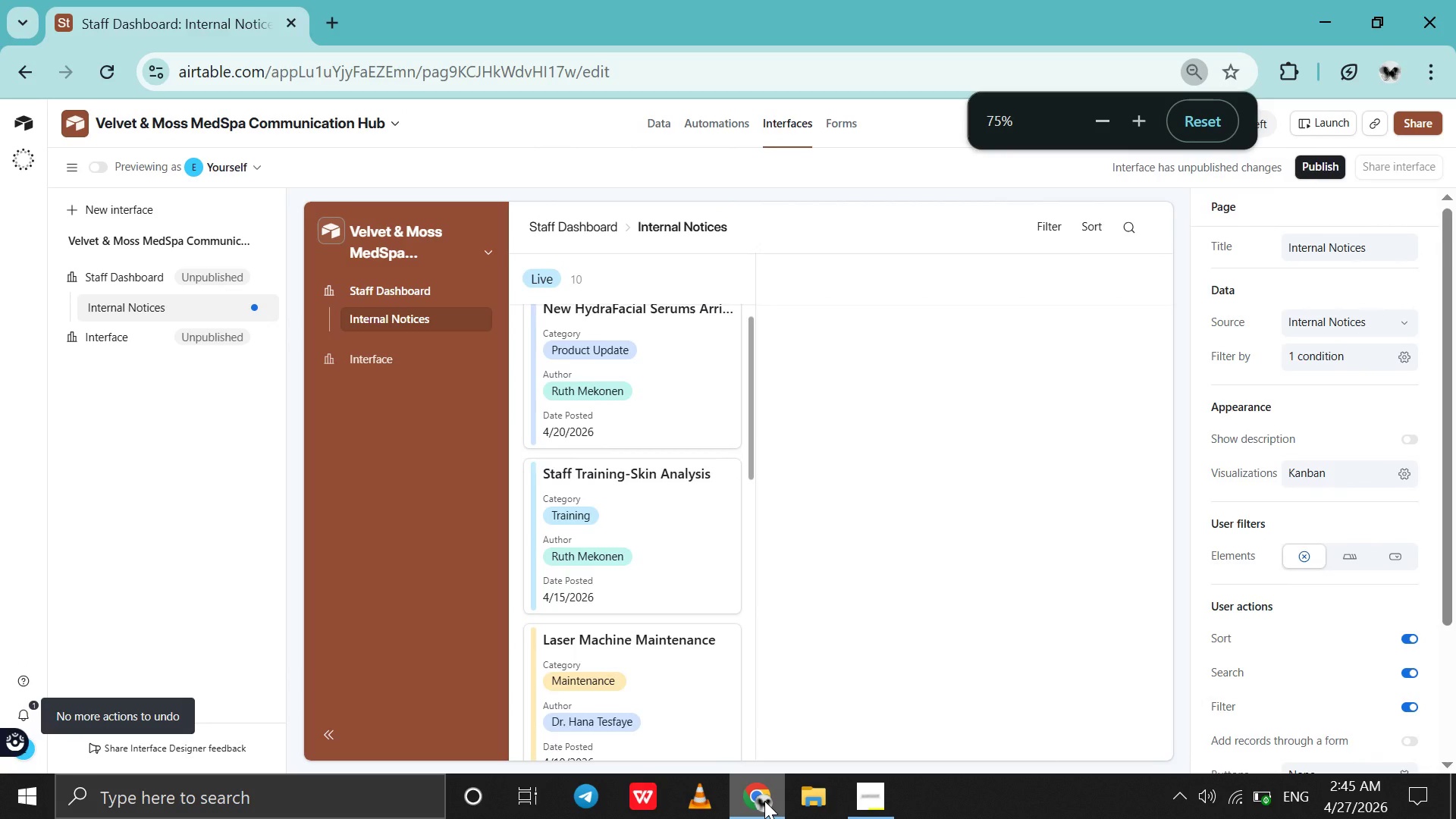 
key(Control+Minus)
 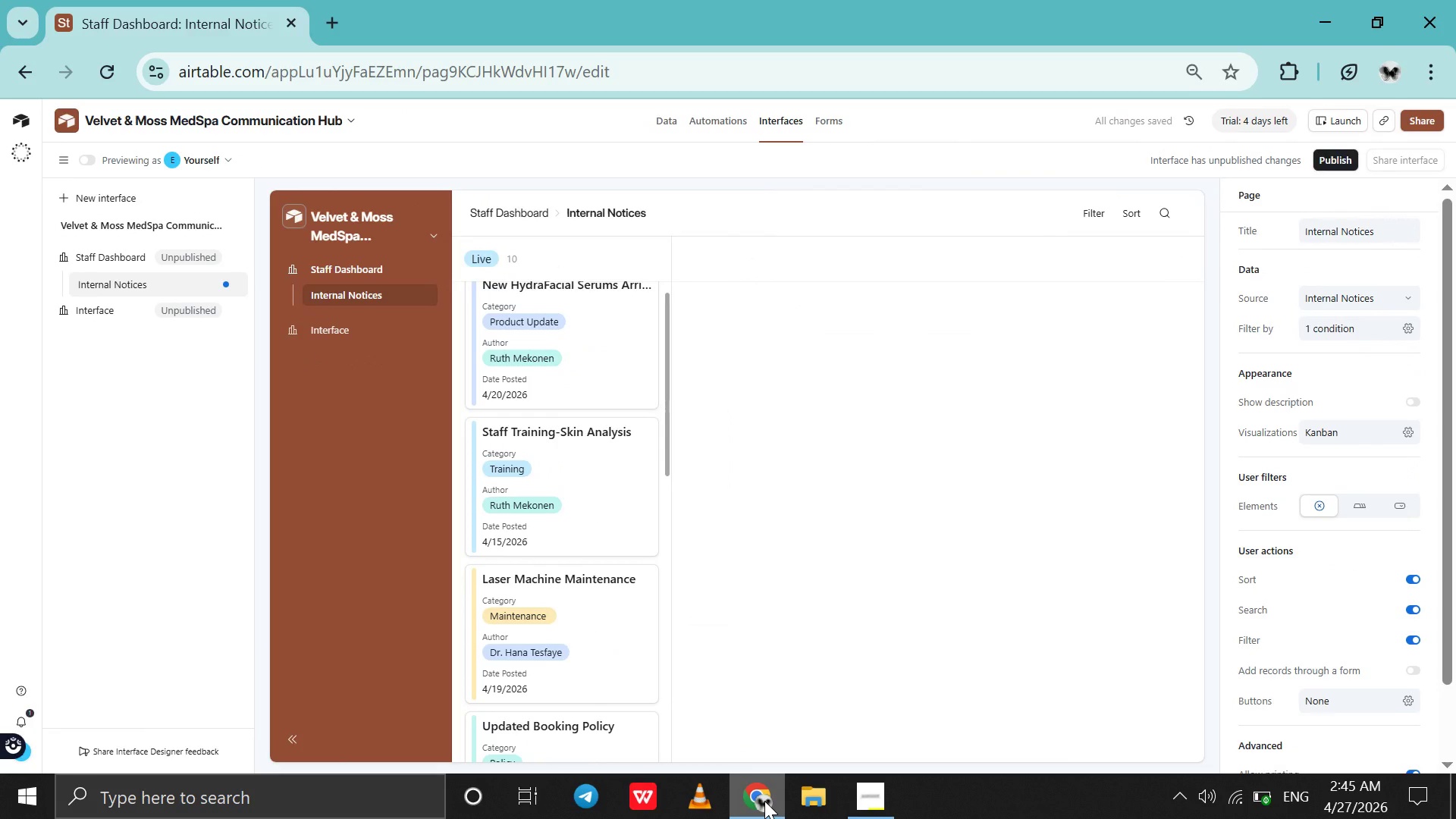 
key(Alt+Meta+PrintScreen)
 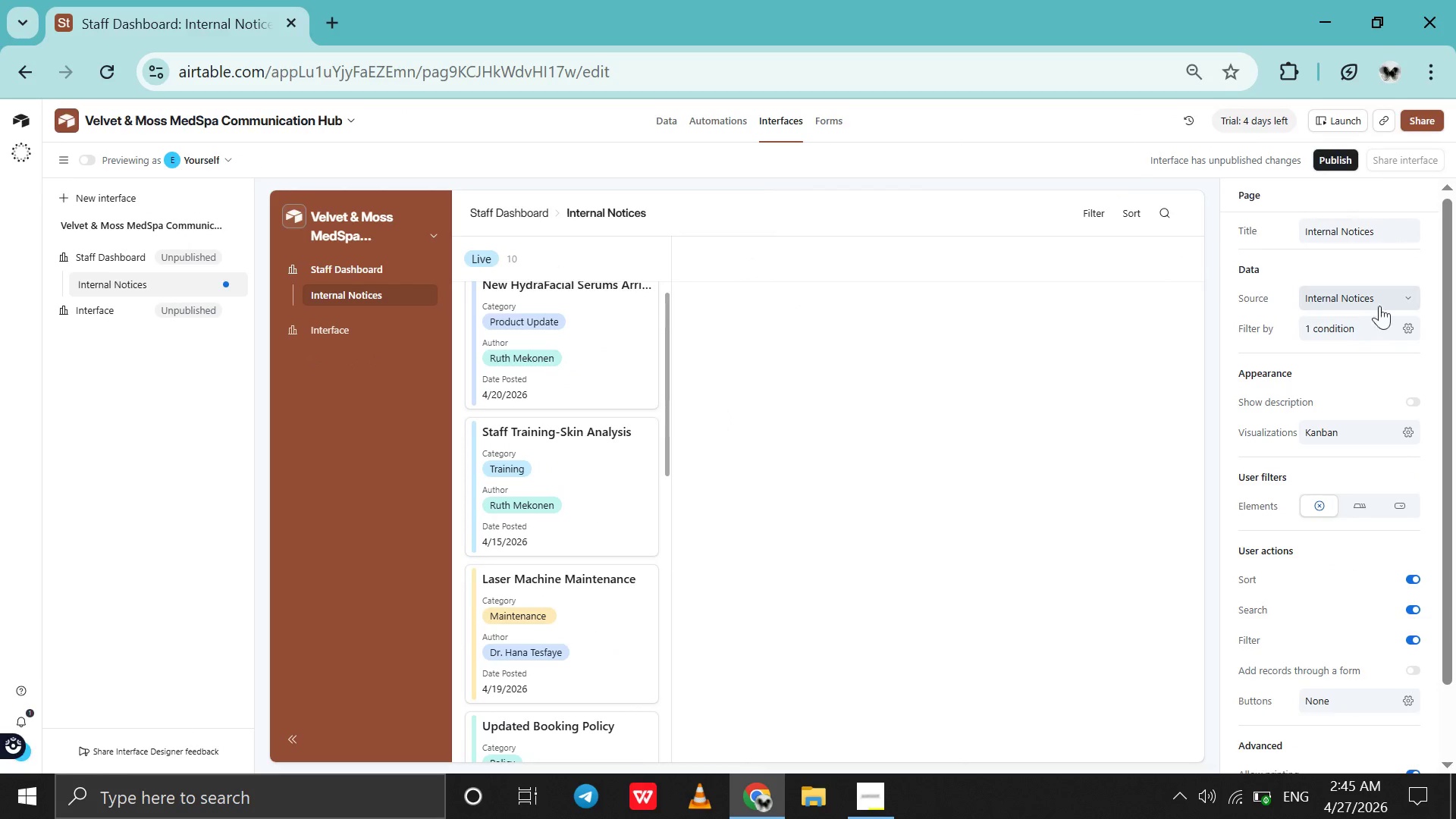 
left_click([1403, 324])
 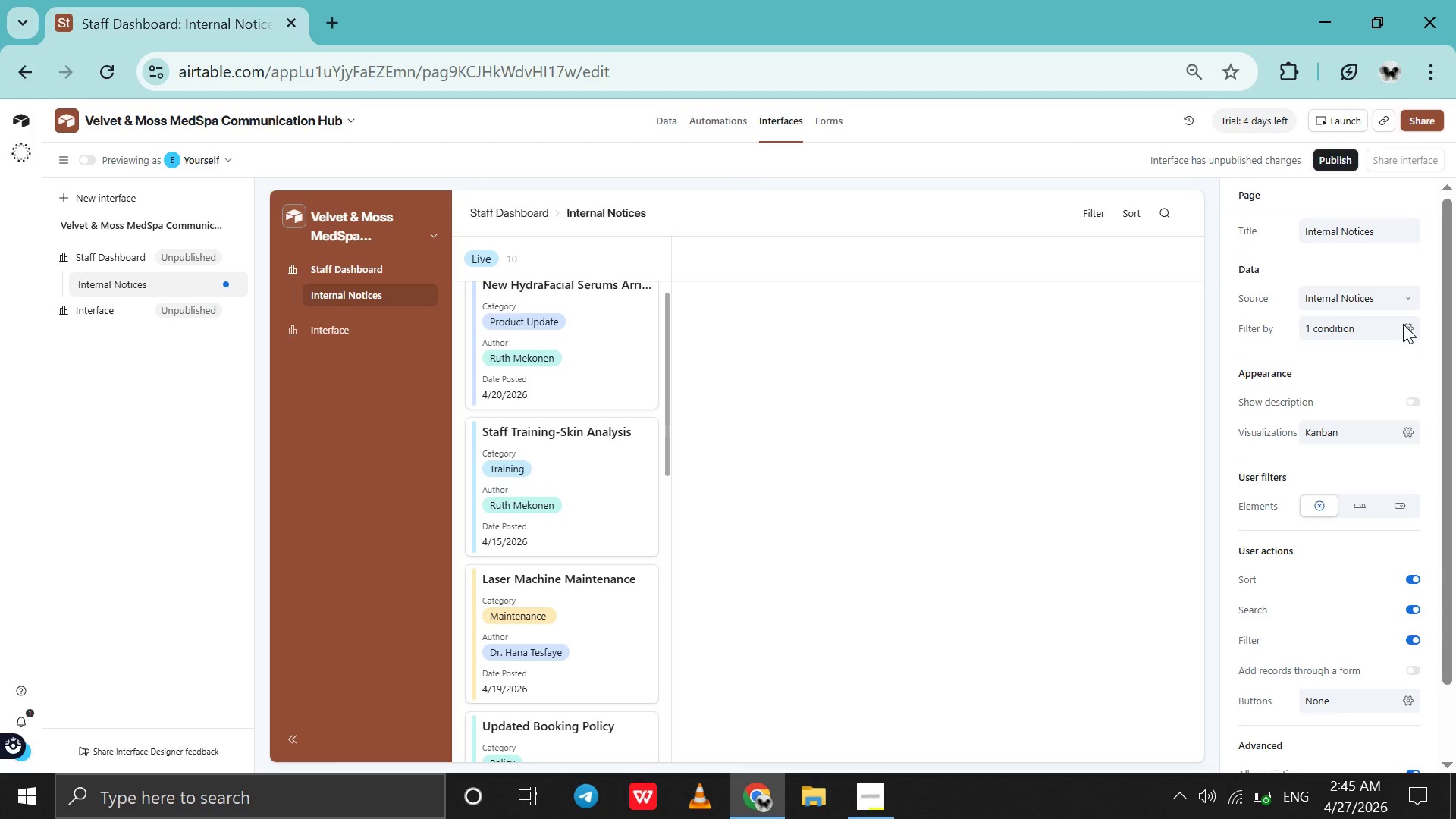 
hold_key(key=Z, duration=4.36)
 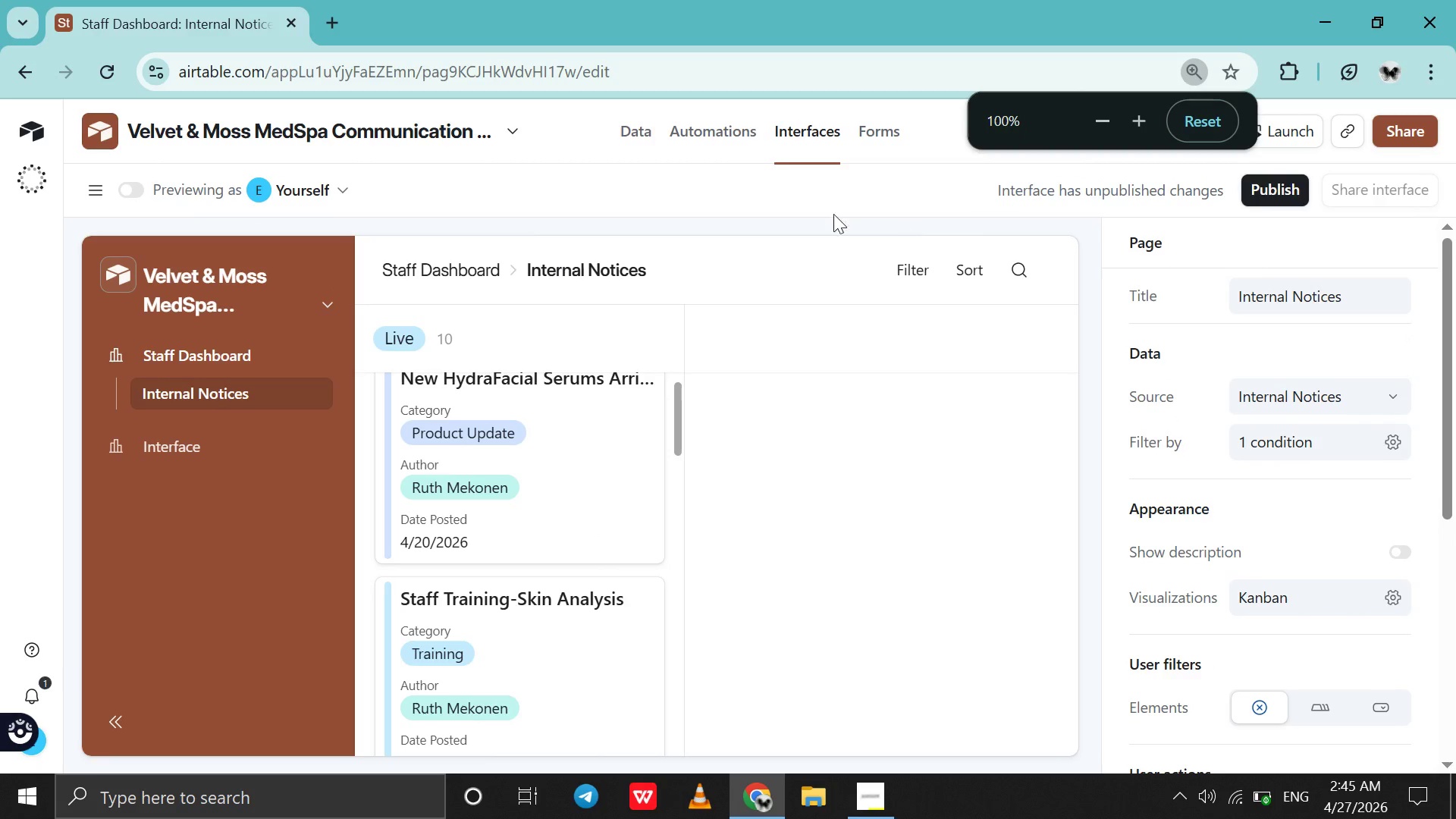 
key(Control+Equal)
 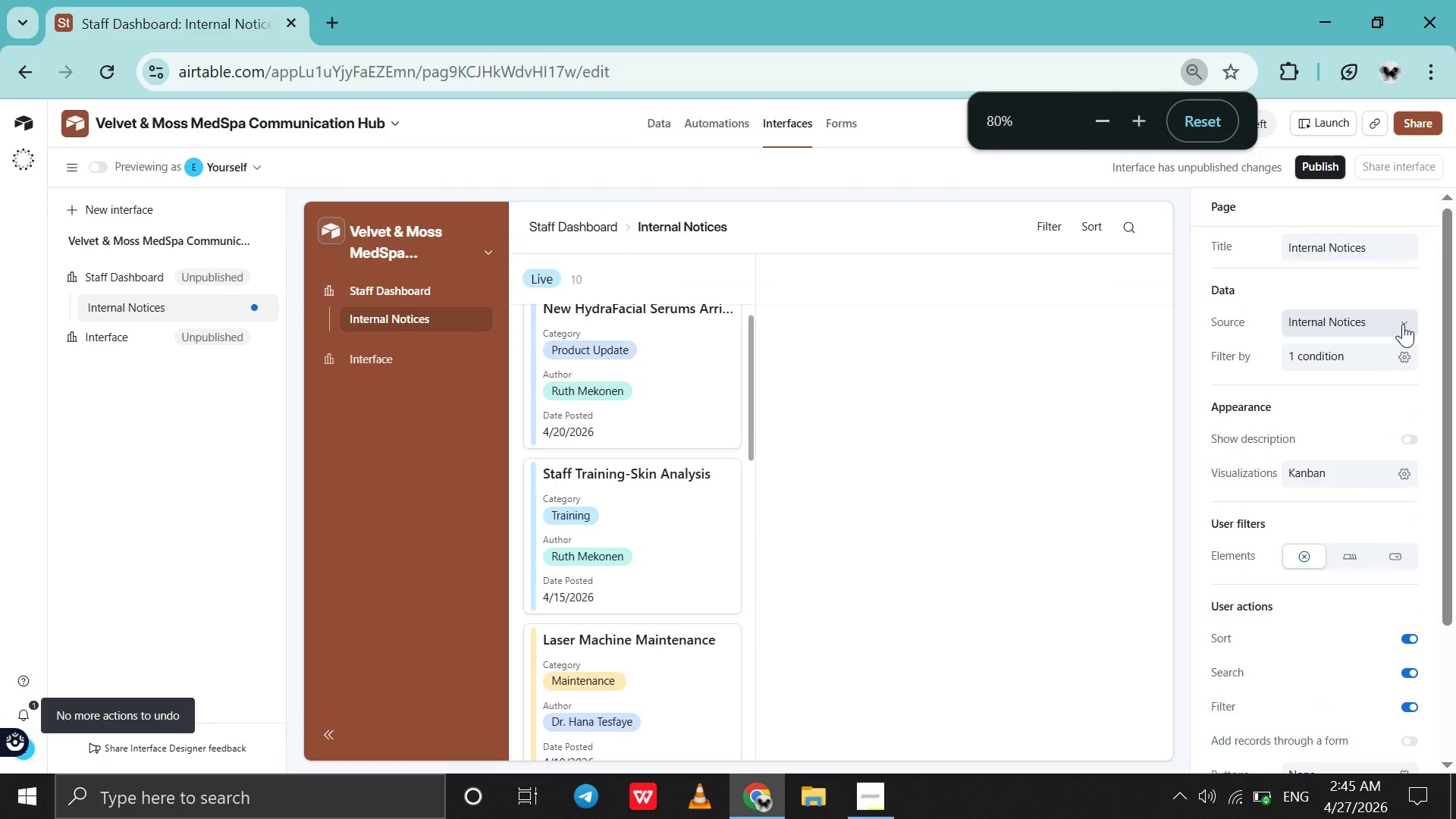 
key(Control+Equal)
 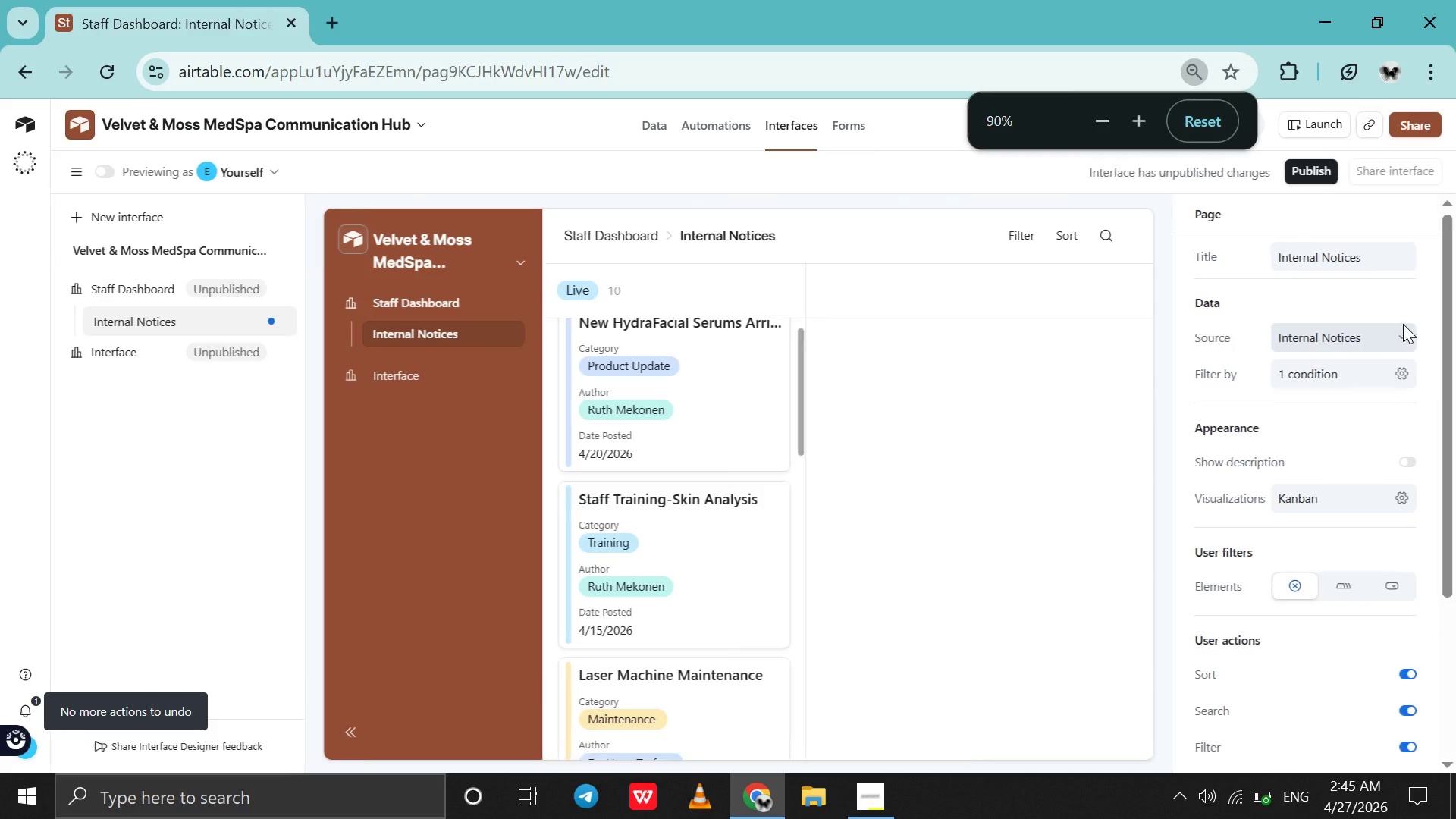 
key(Control+Equal)
 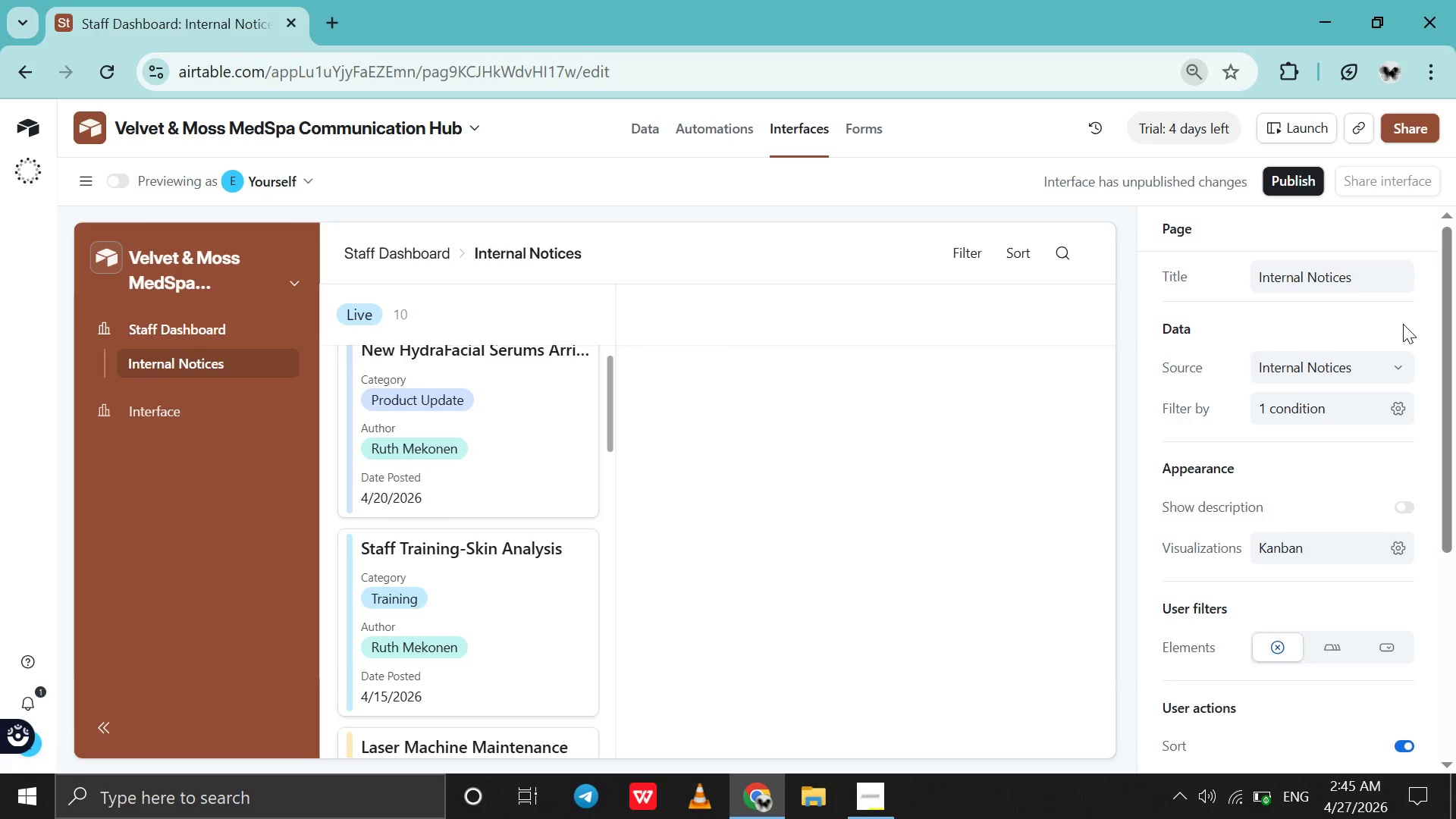 
key(Control+Equal)
 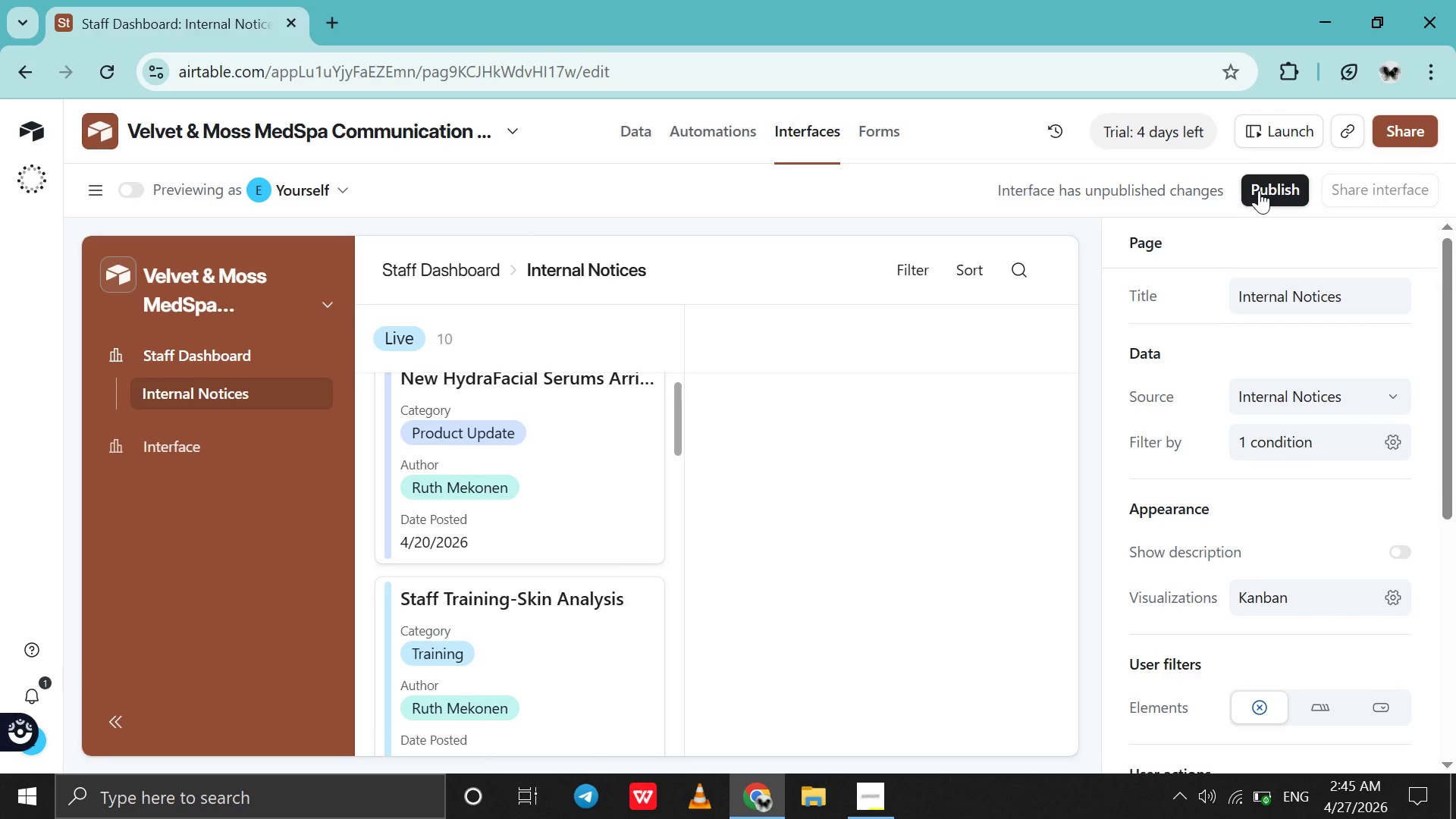 
left_click([1268, 187])
 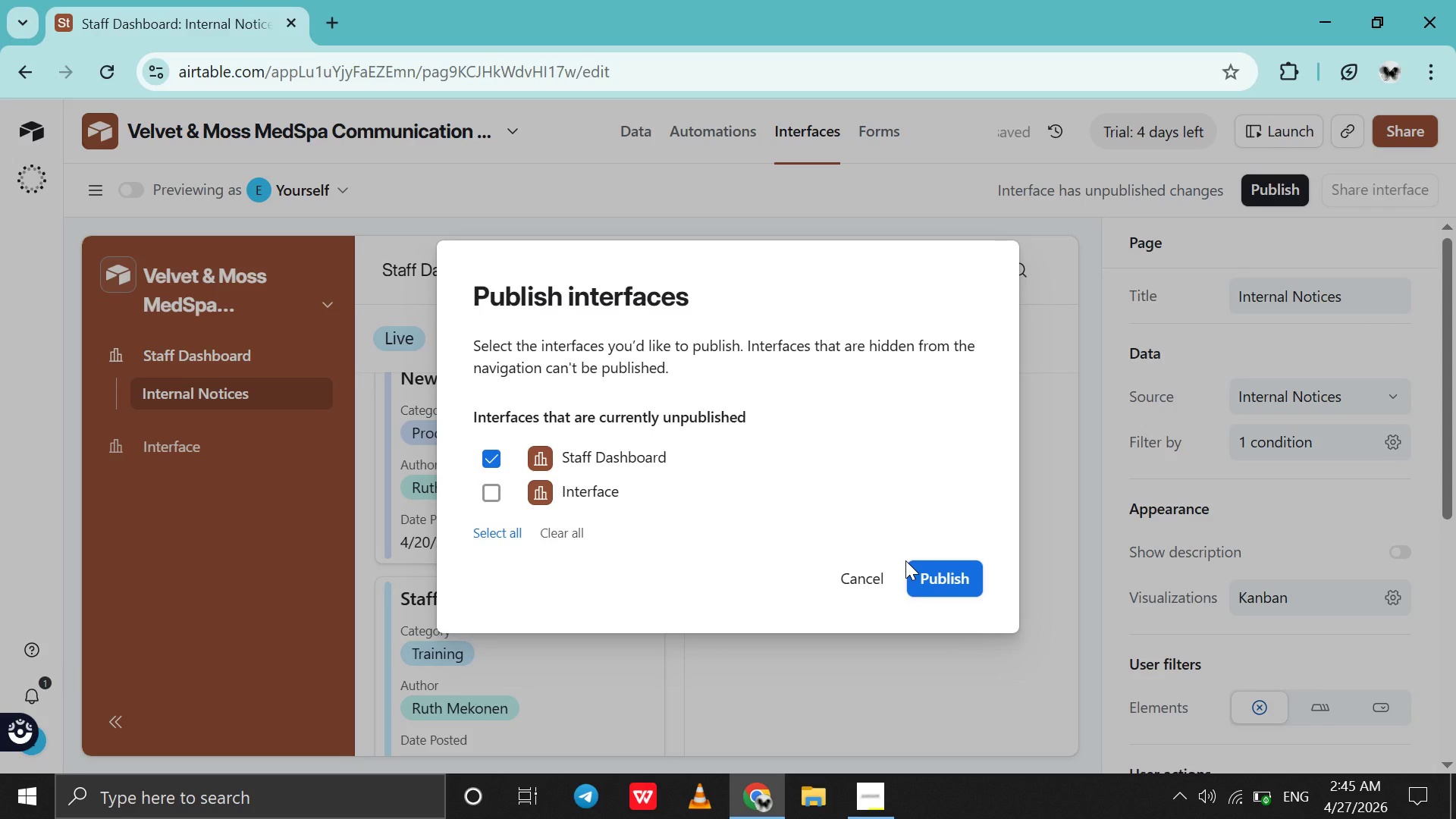 
wait(5.75)
 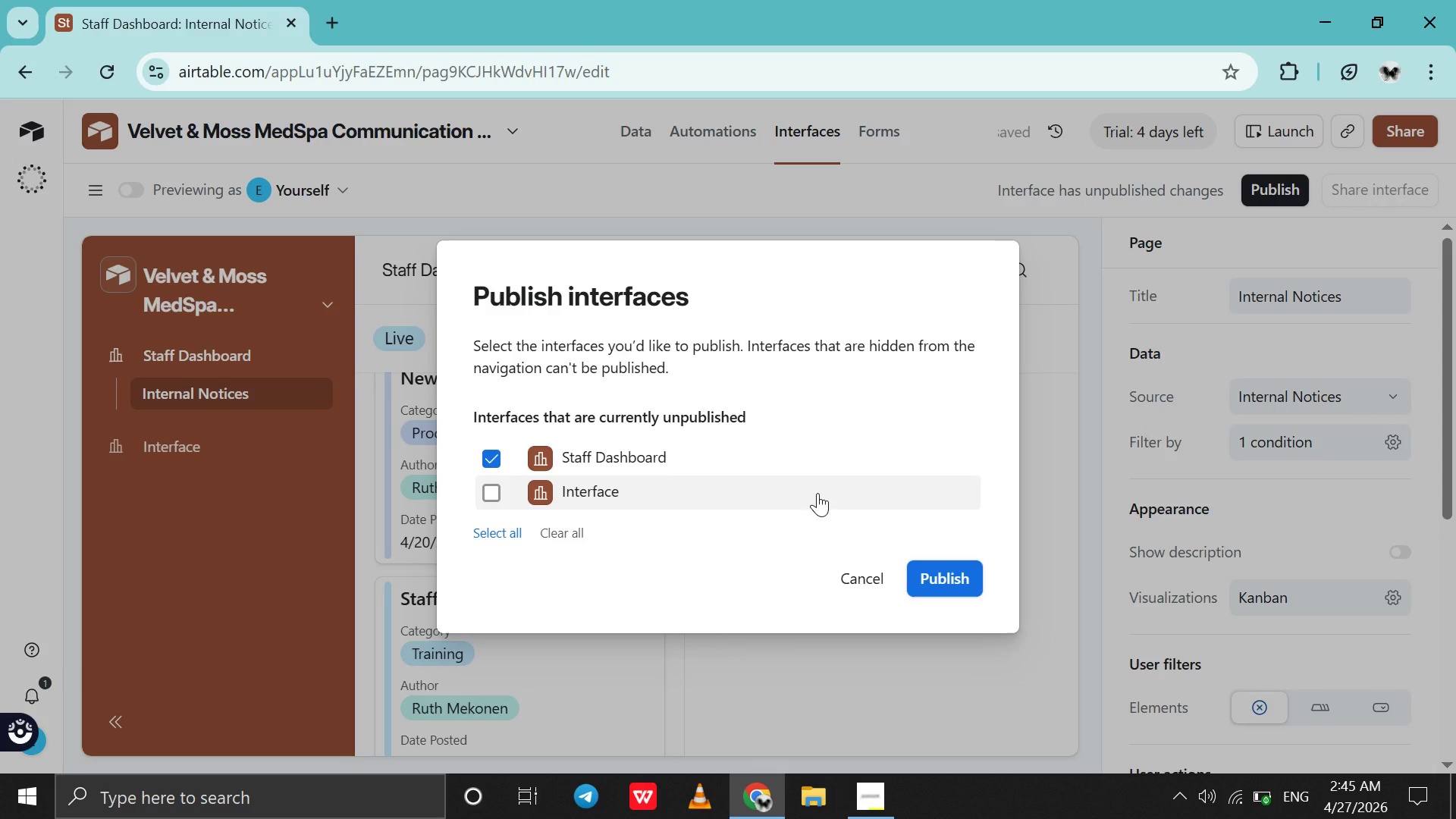 
left_click([930, 578])
 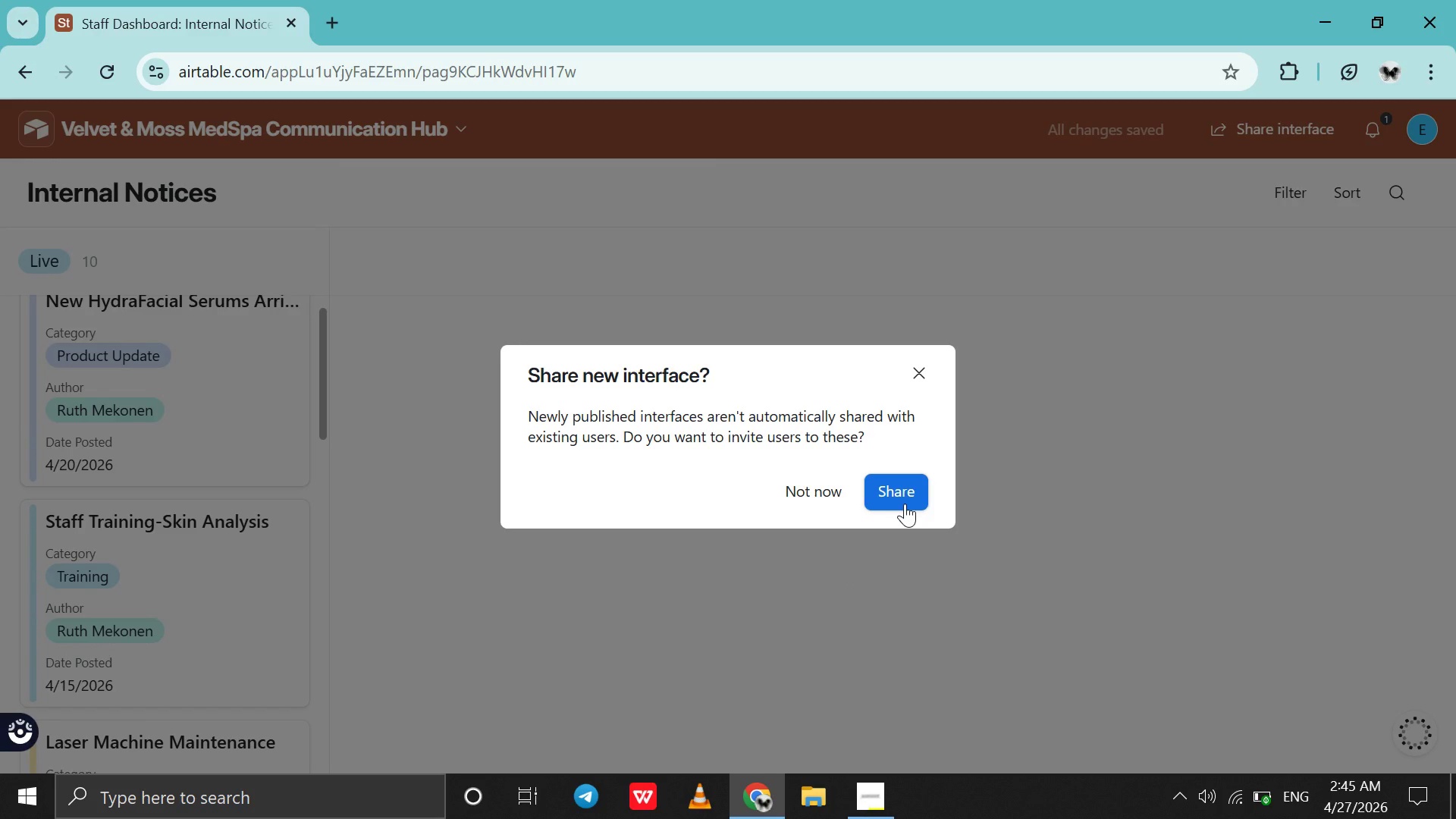 
left_click([902, 502])
 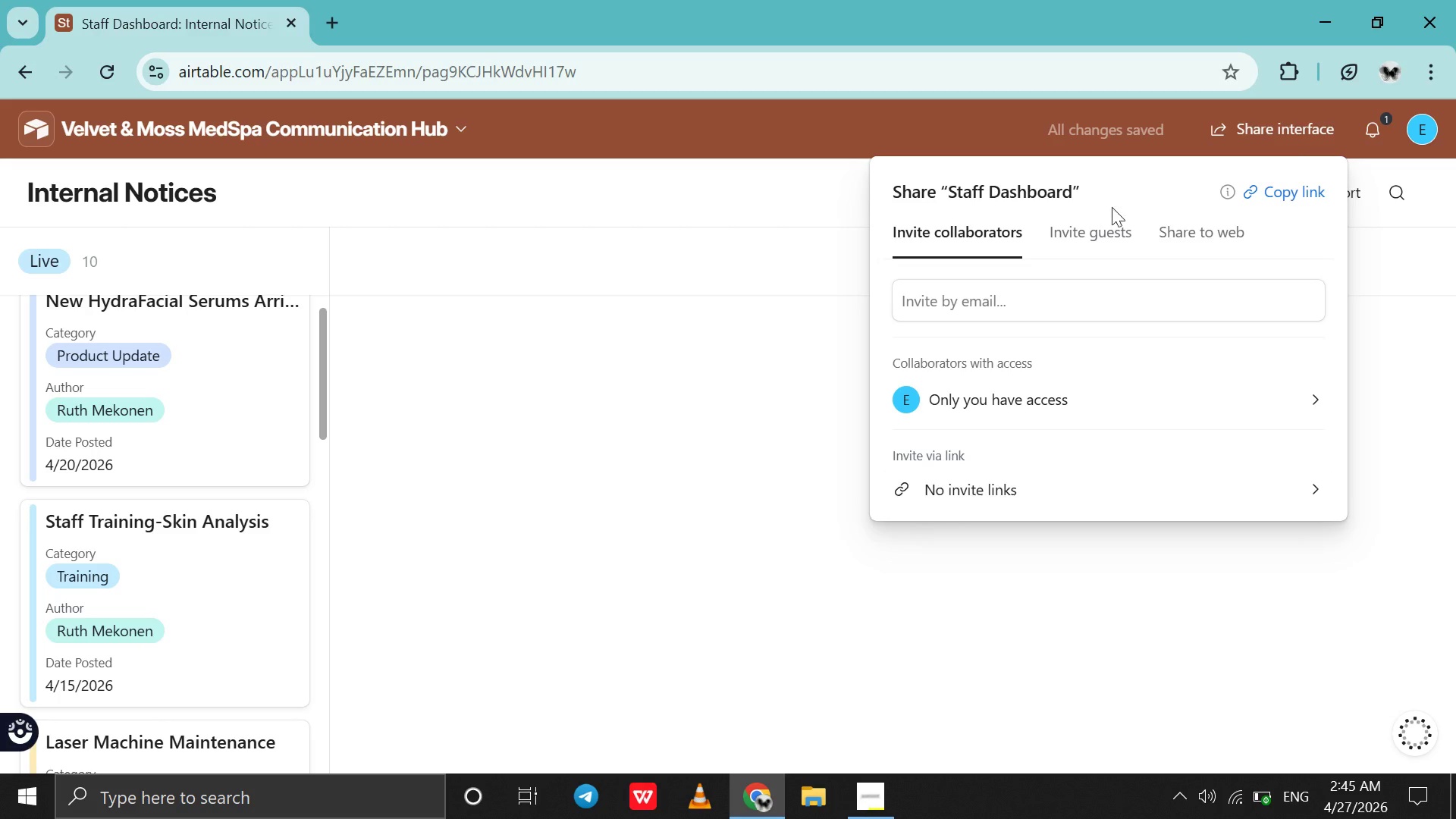 
left_click([1177, 232])
 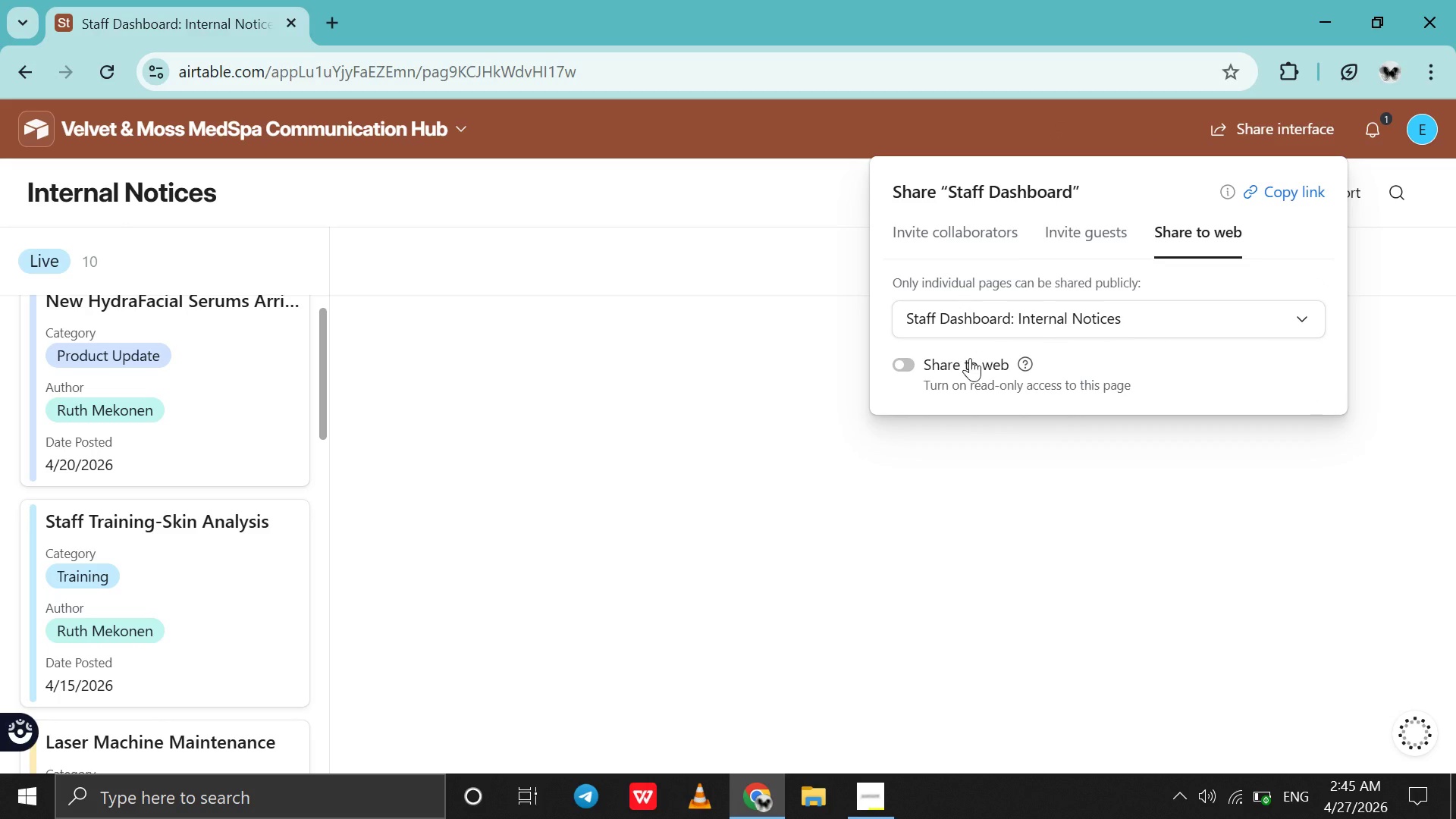 
left_click([968, 359])
 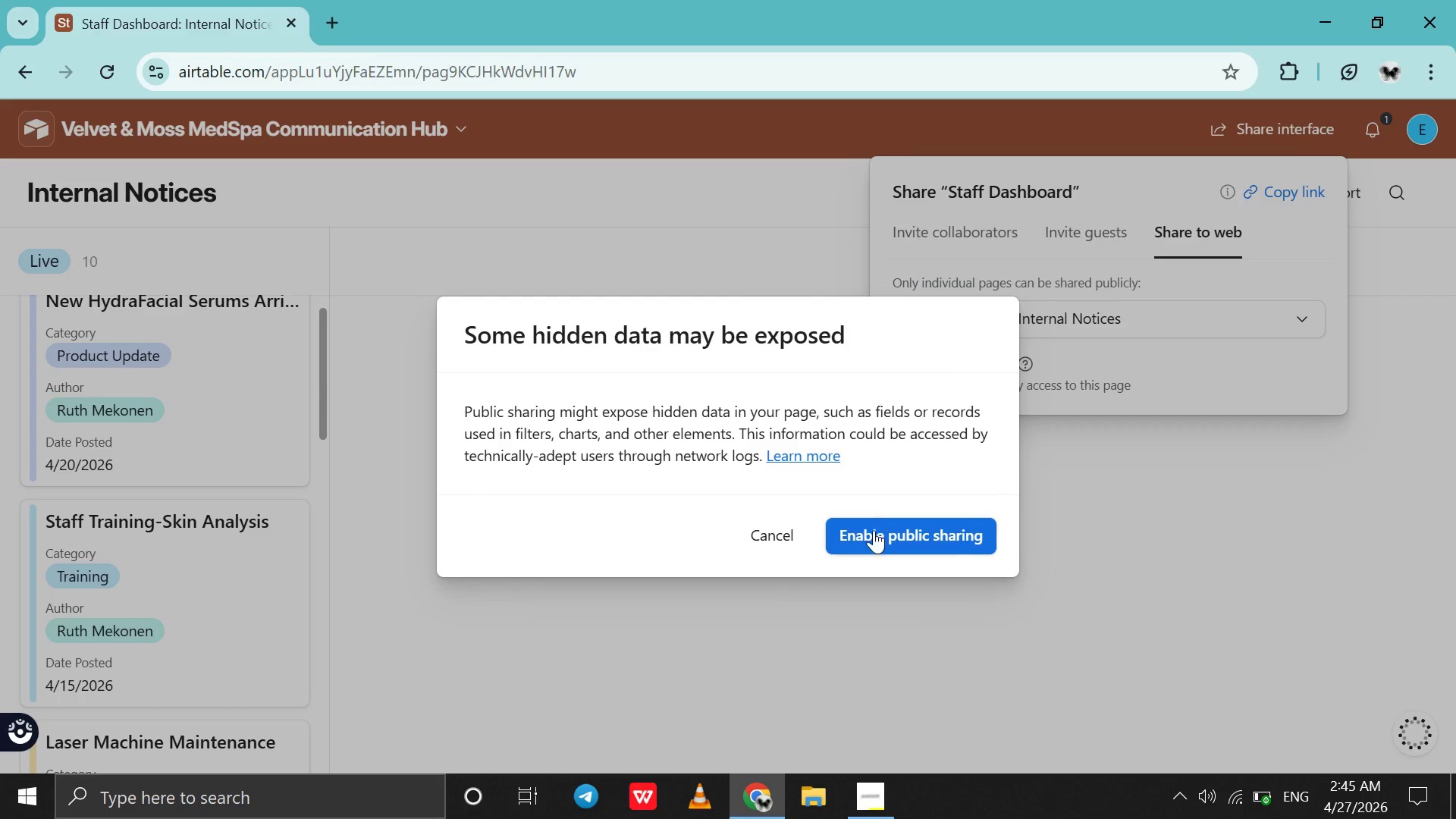 
left_click([874, 535])
 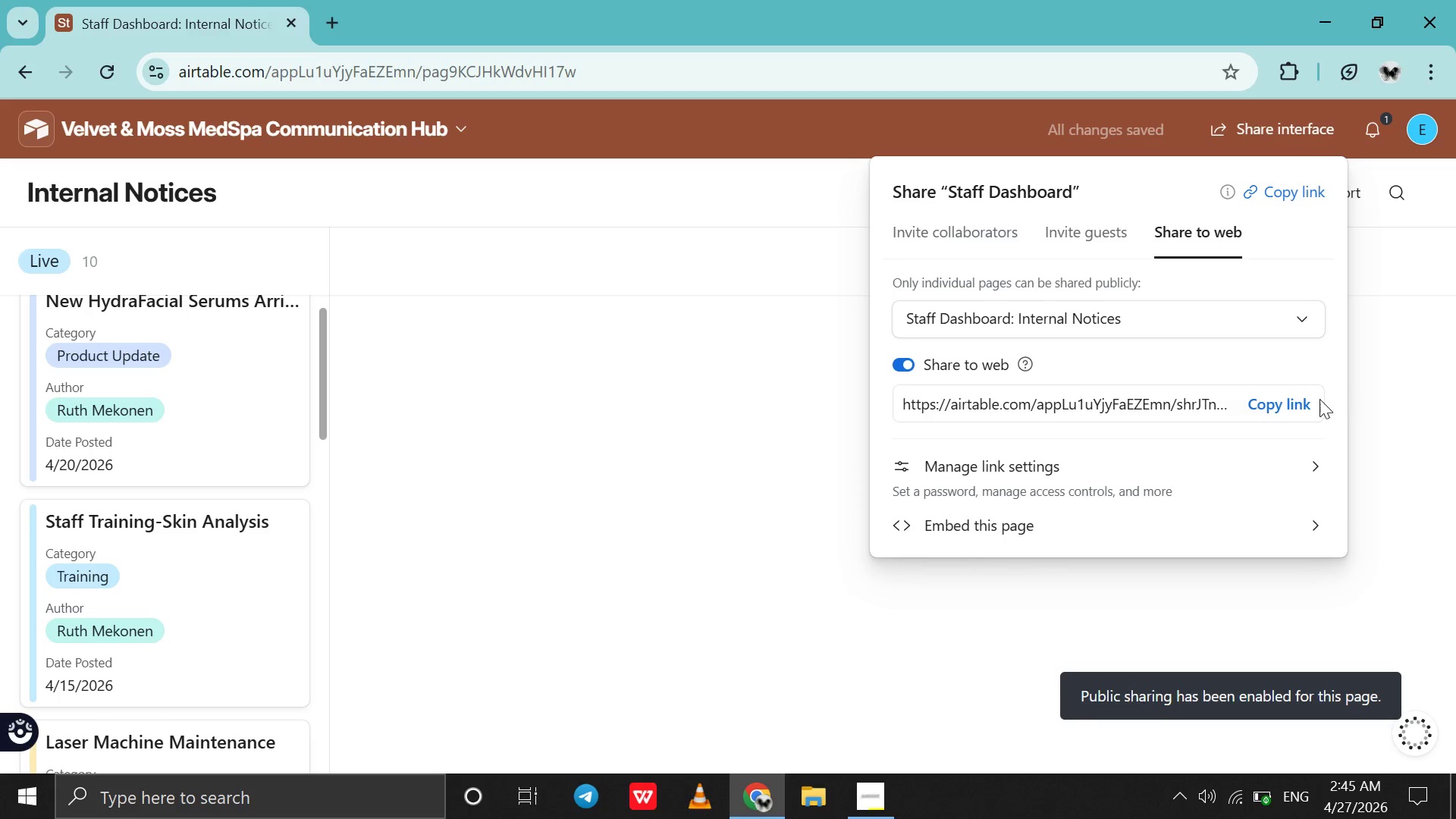 
left_click([1287, 409])
 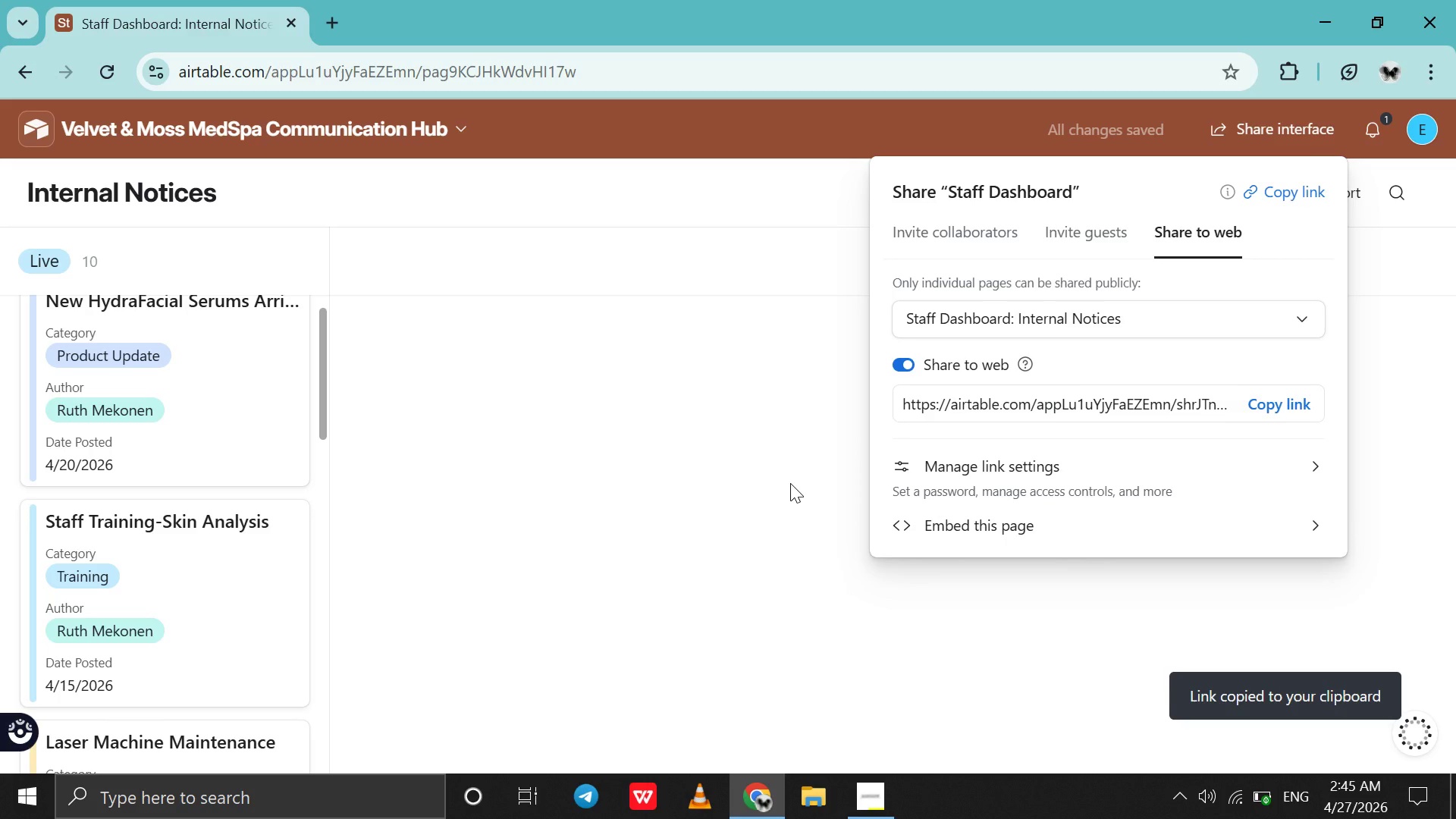 
left_click([790, 483])
 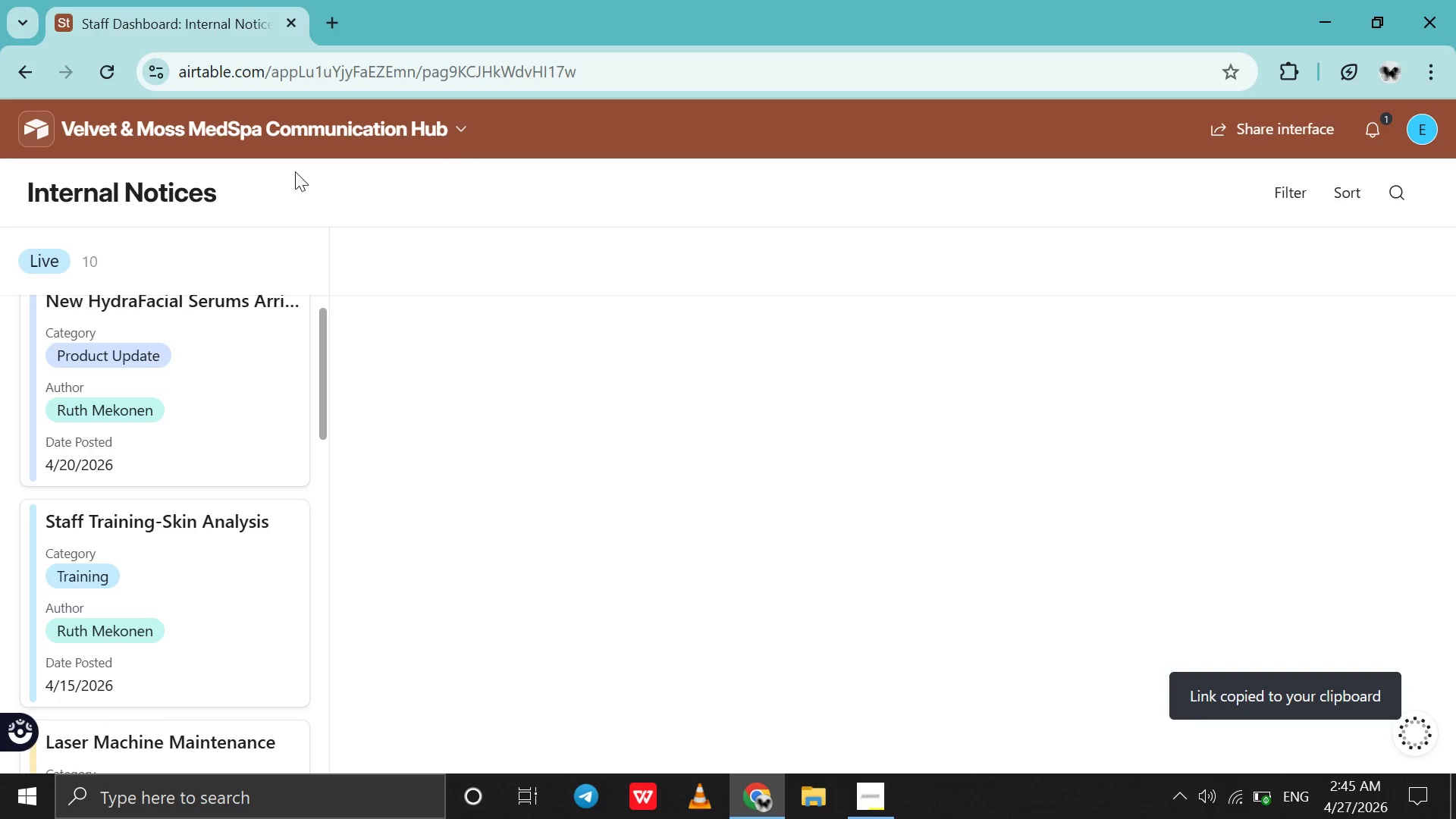 
scroll: coordinate [210, 187], scroll_direction: up, amount: 12.0
 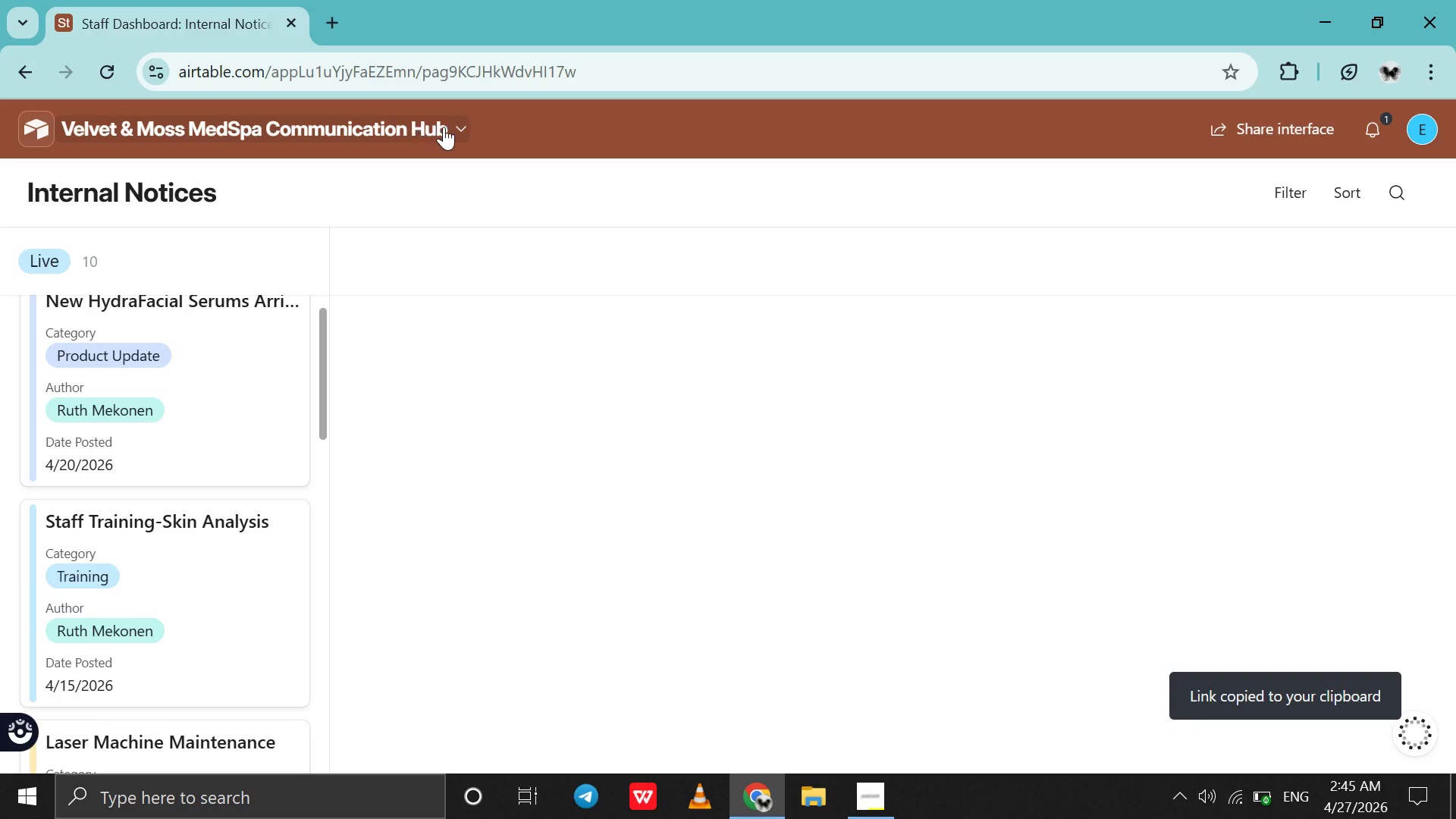 
left_click([444, 127])
 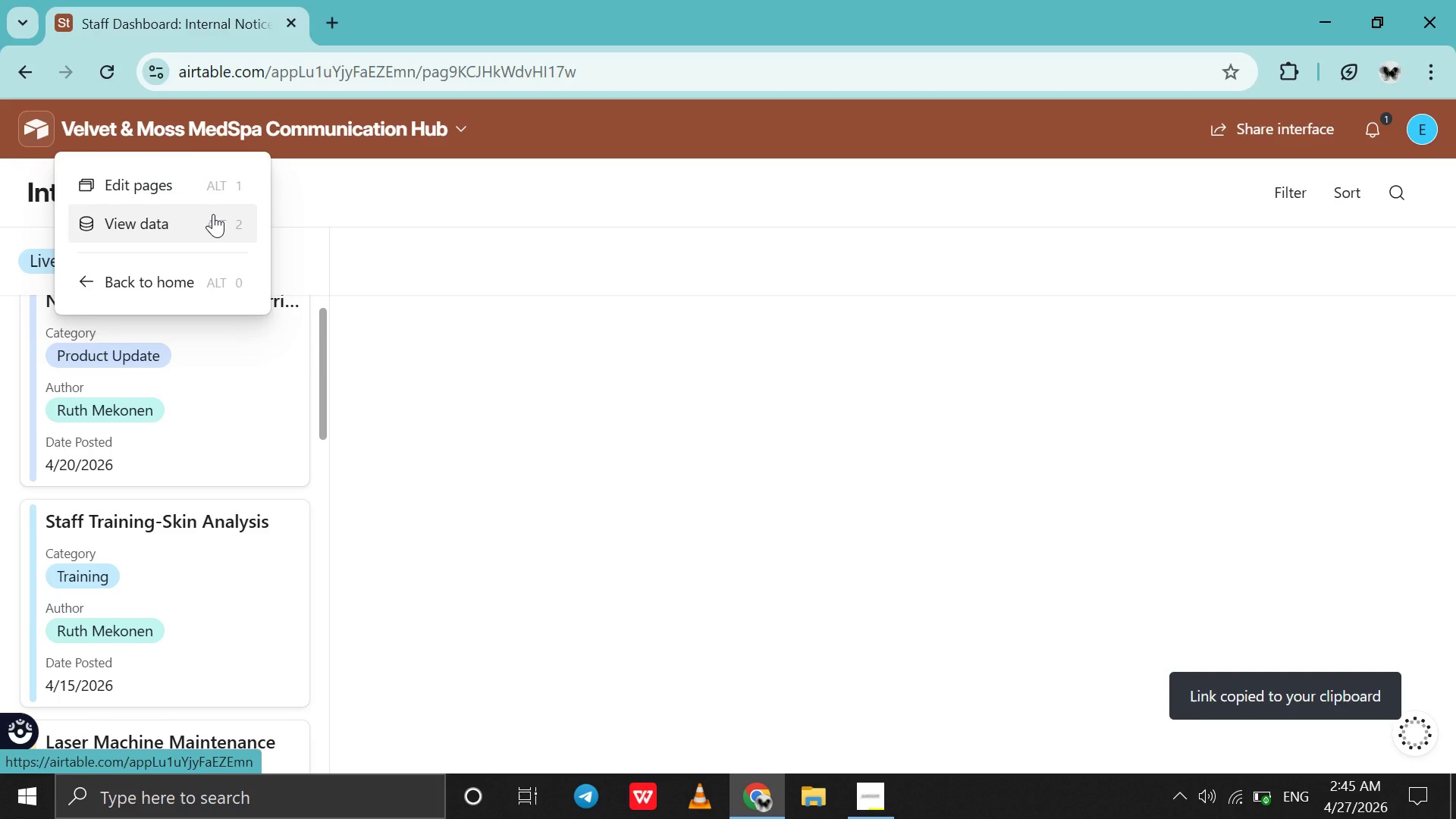 
left_click([213, 214])
 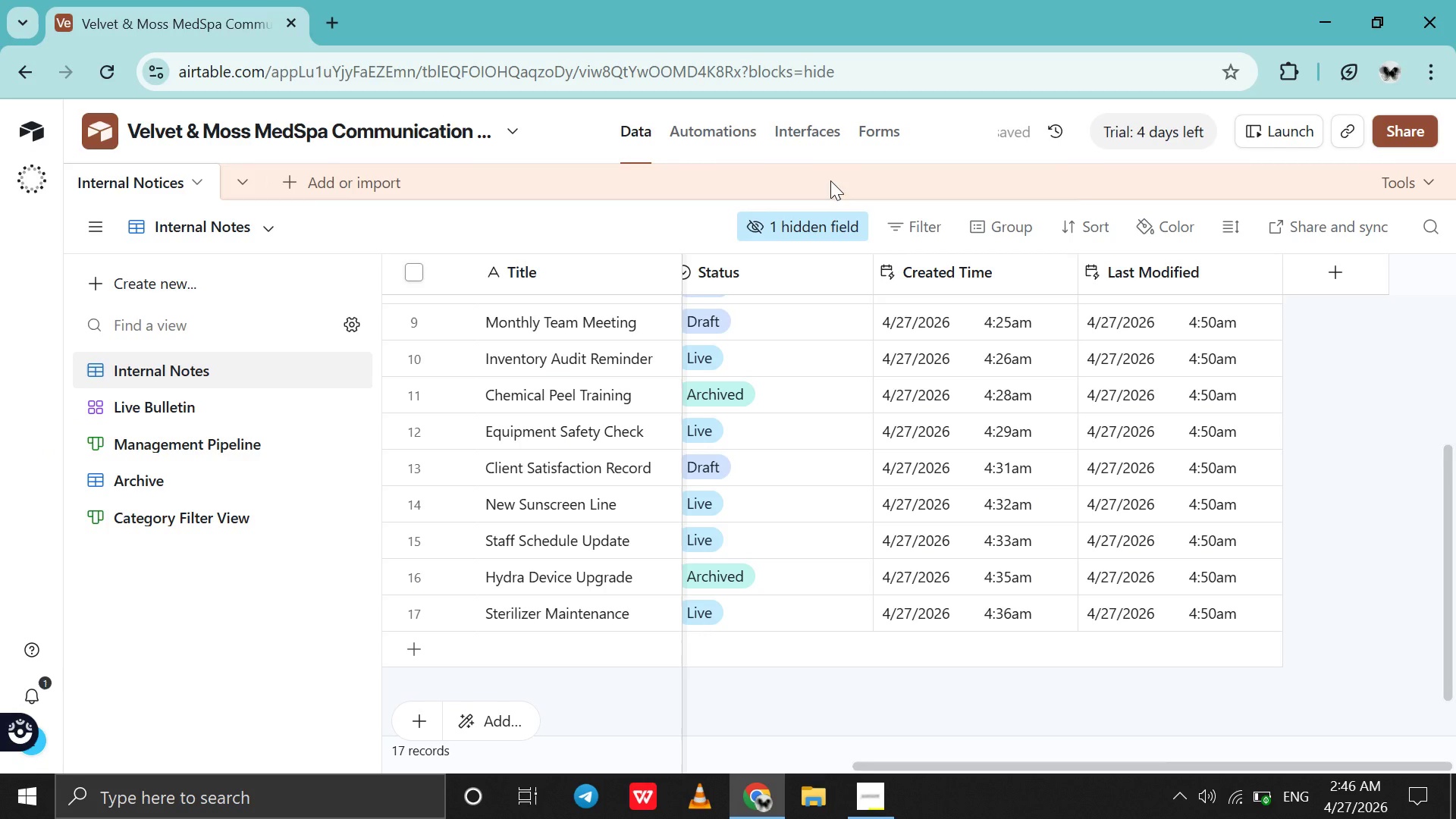 
left_click([816, 124])
 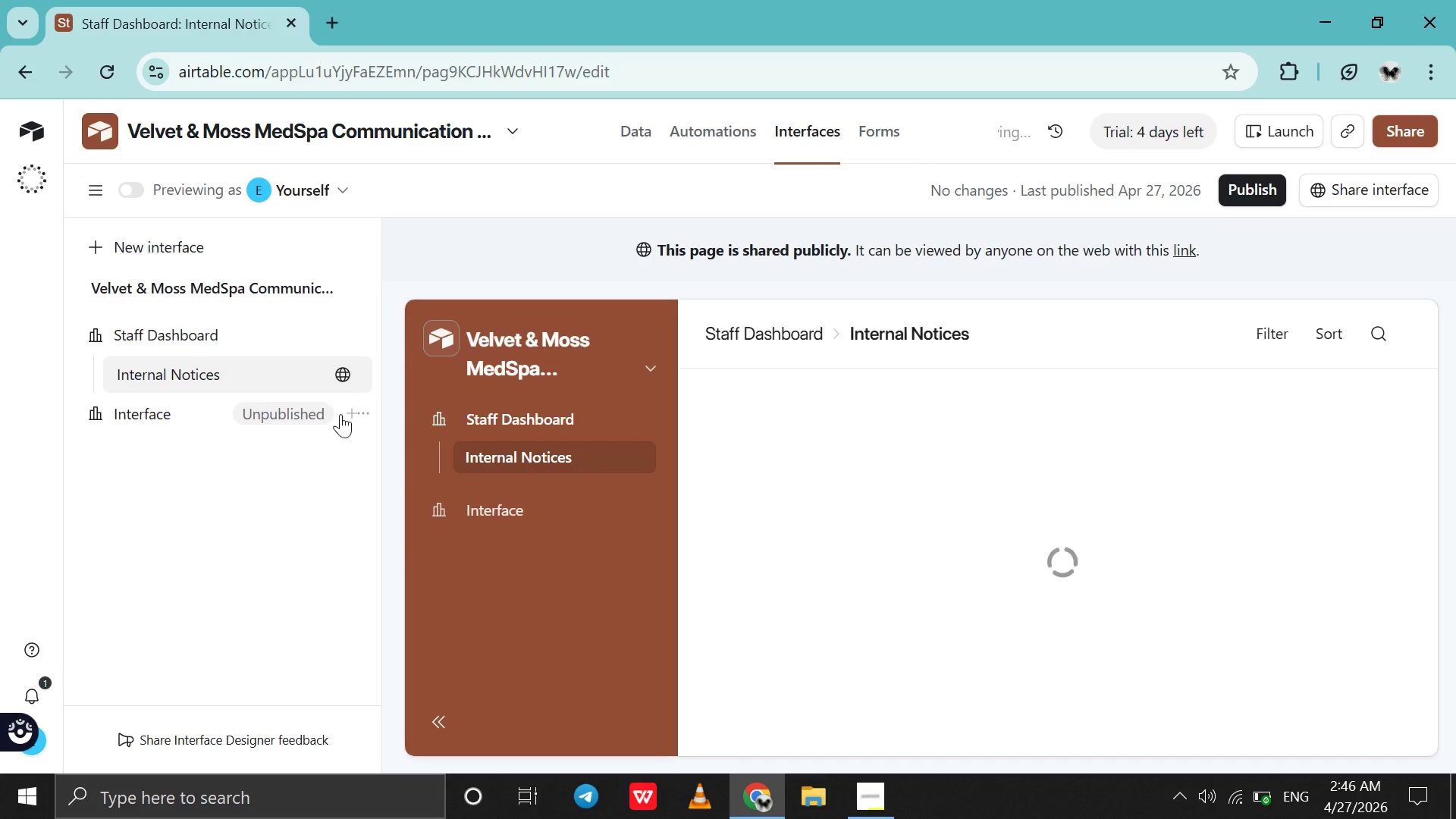 
left_click([340, 419])
 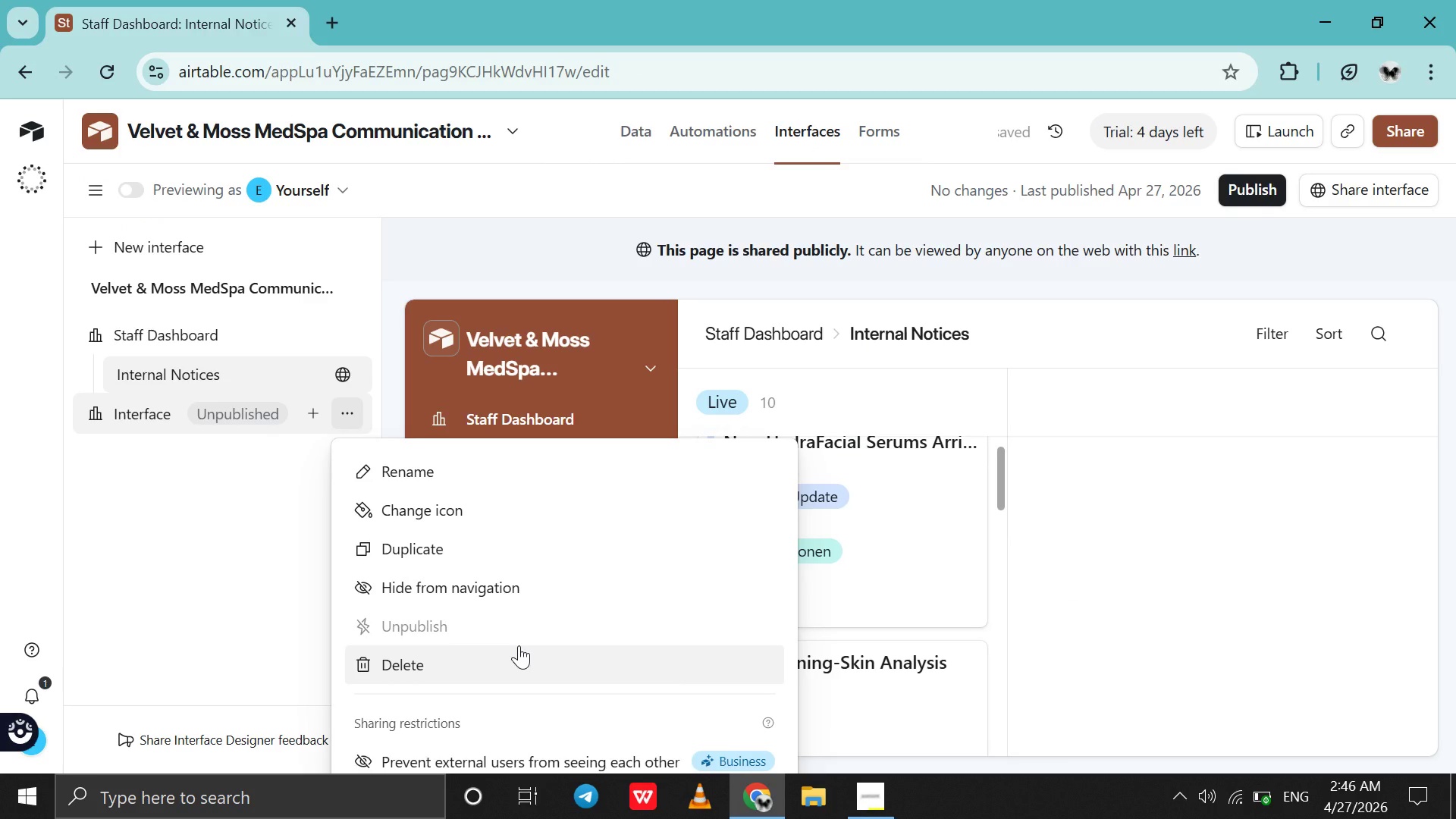 
left_click([519, 645])
 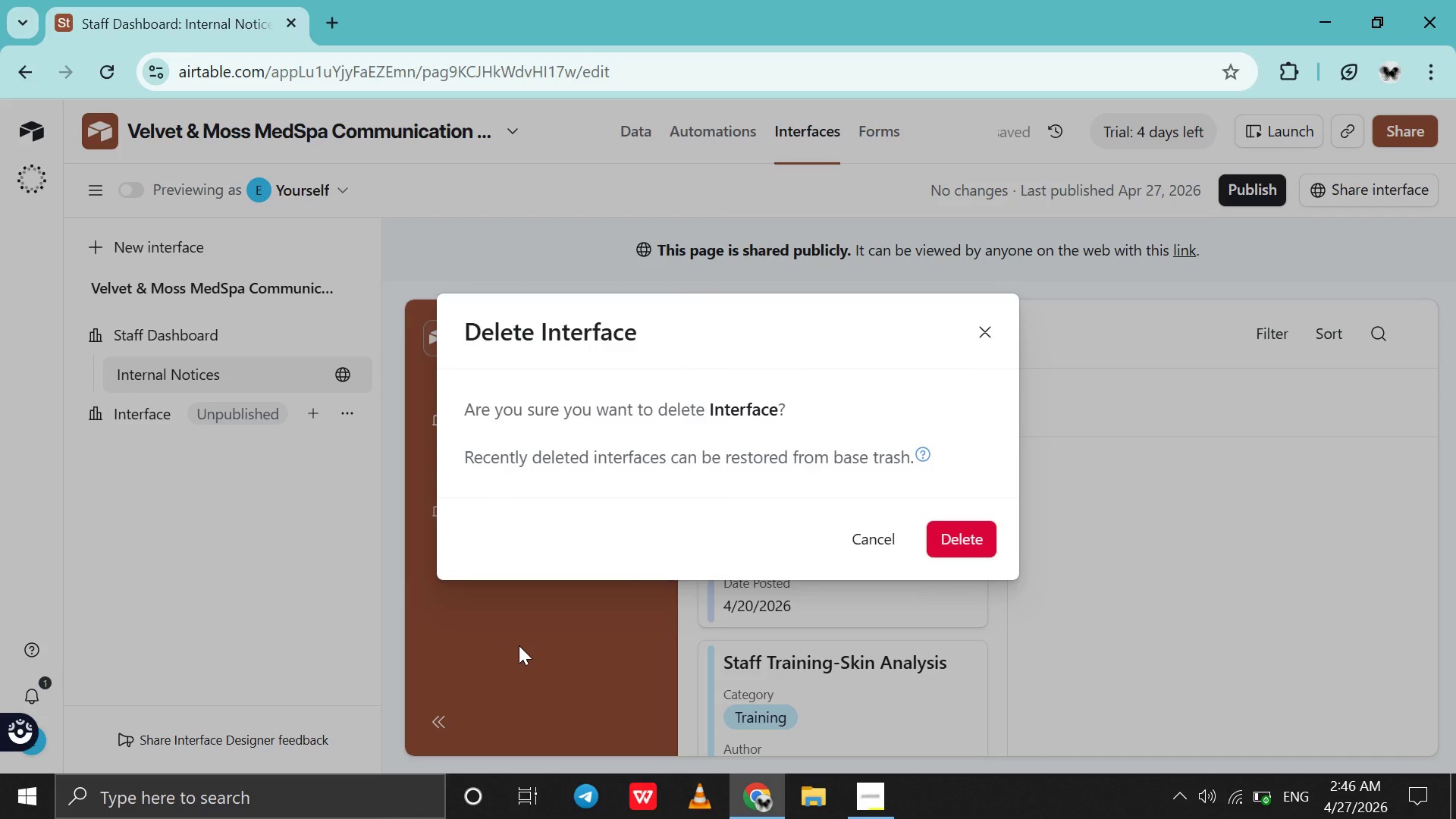 
key(Enter)
 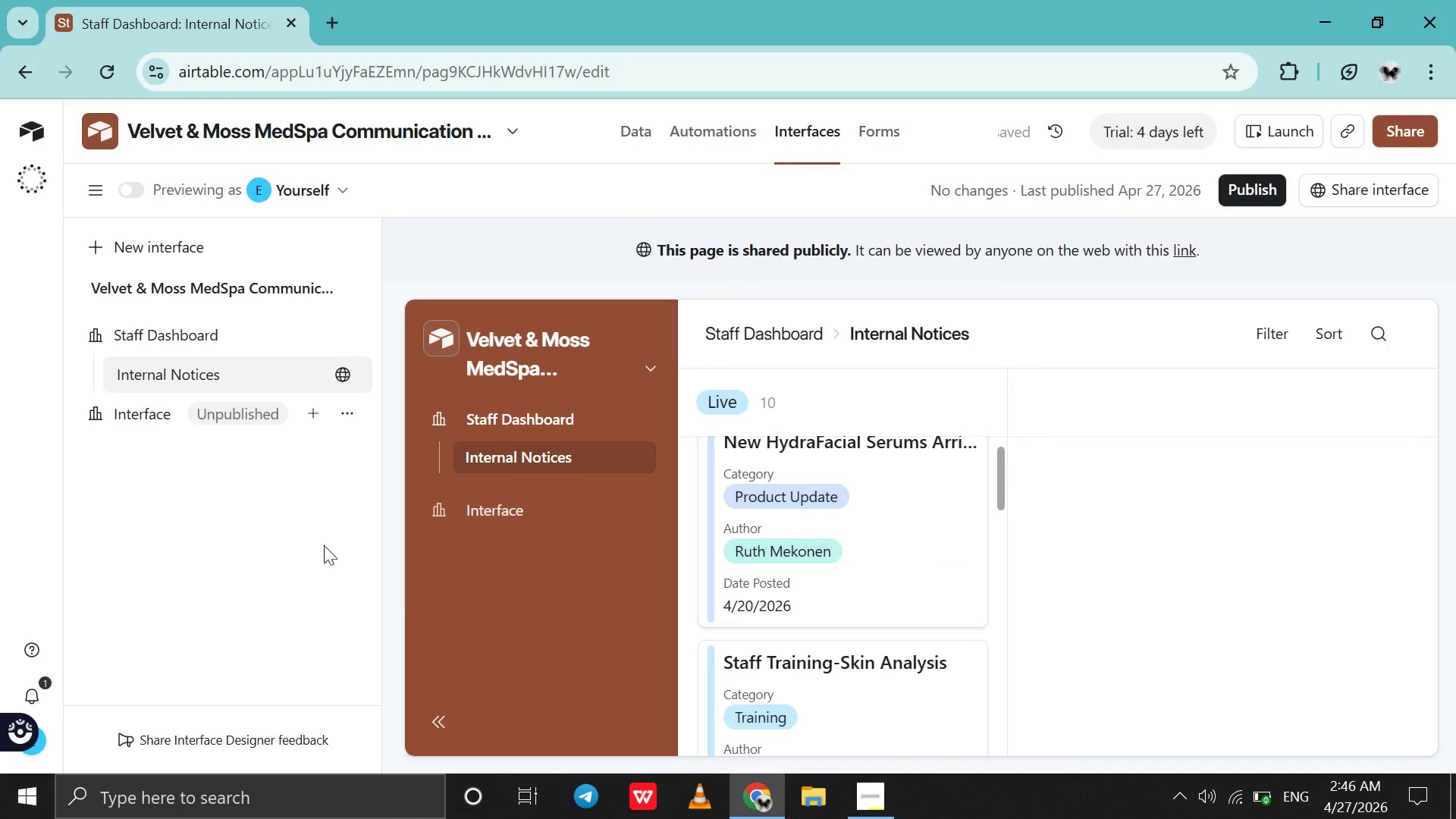 
left_click([322, 544])
 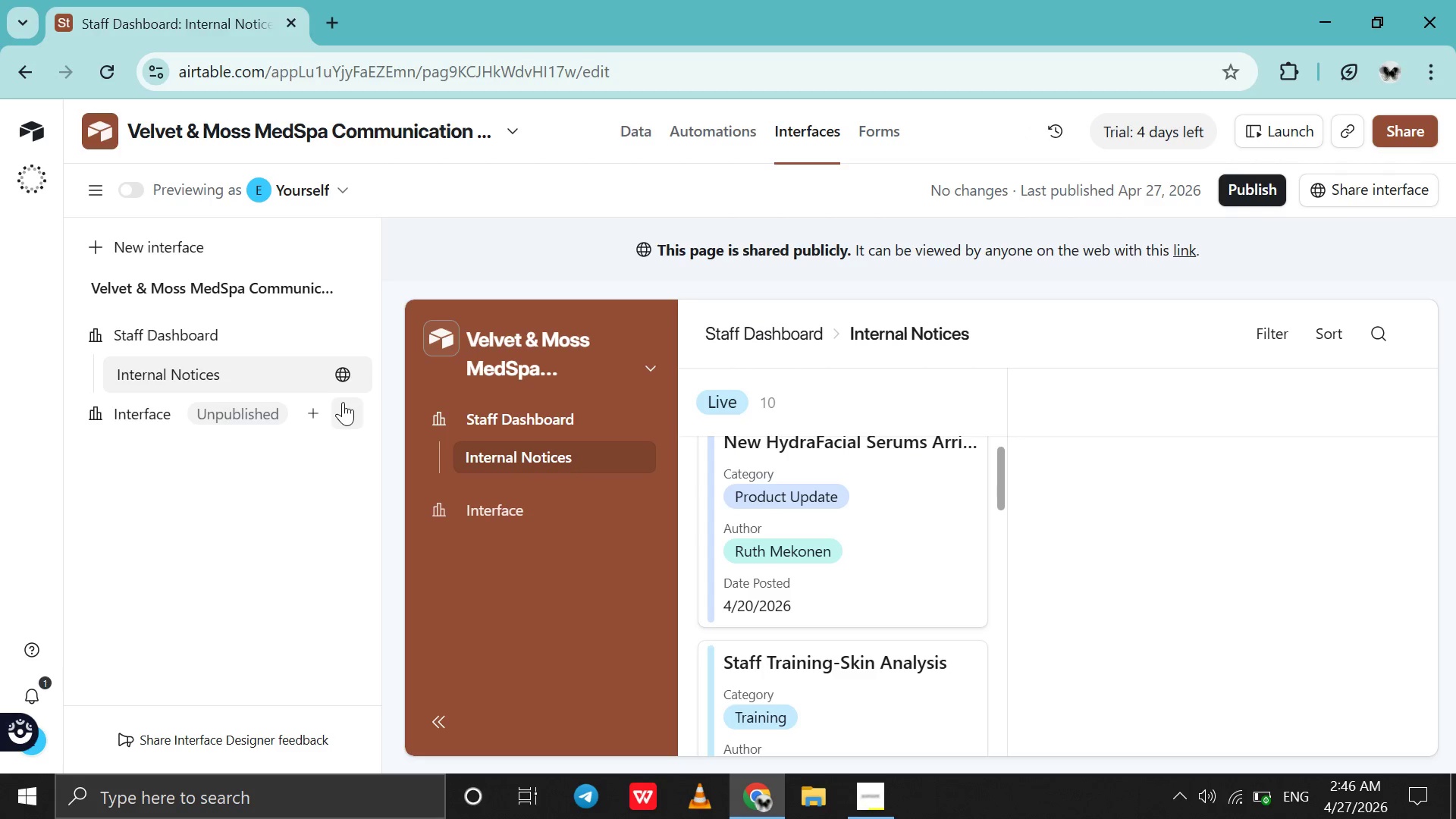 
left_click([343, 407])
 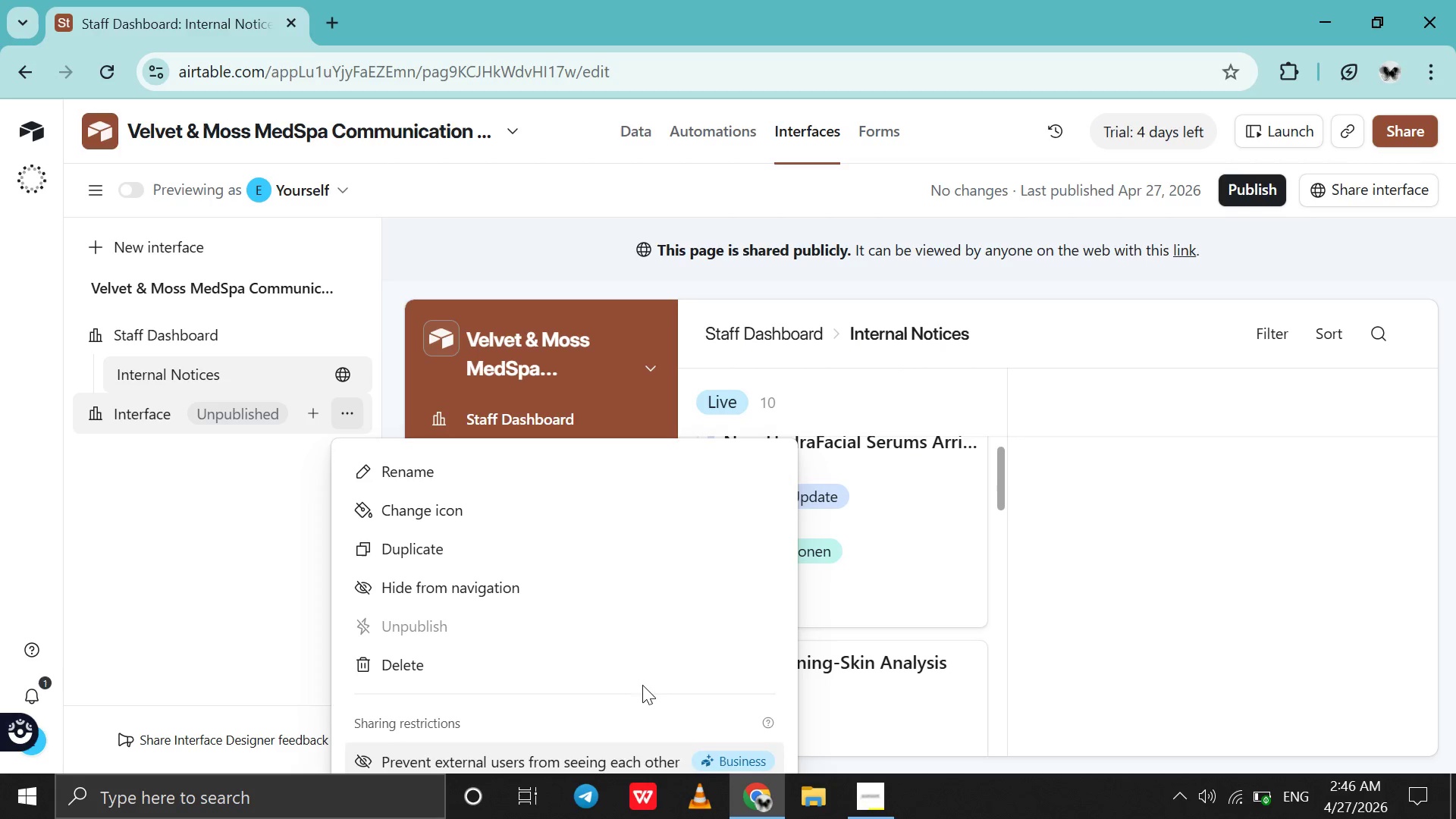 
left_click([650, 679])
 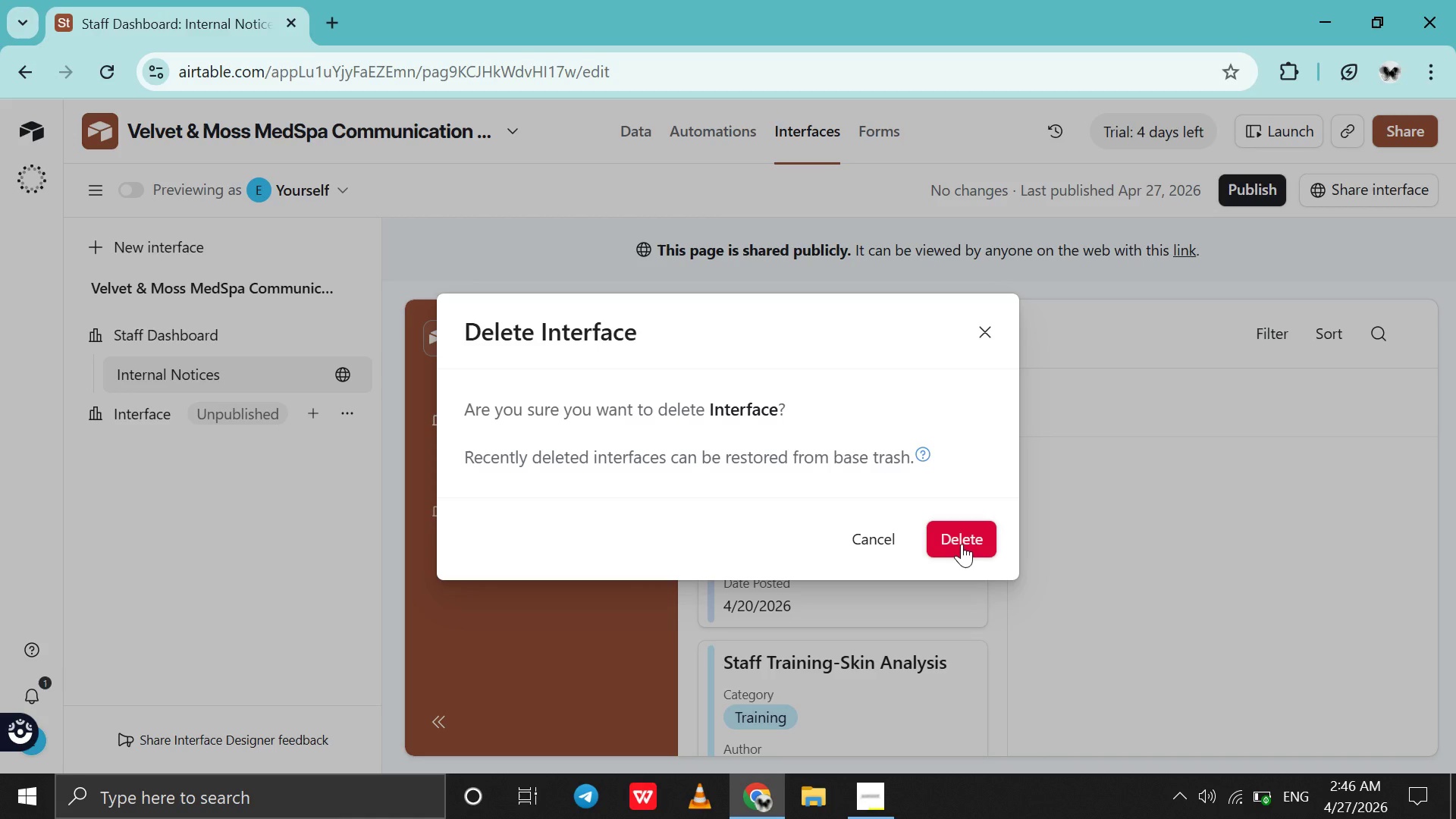 
double_click([962, 544])
 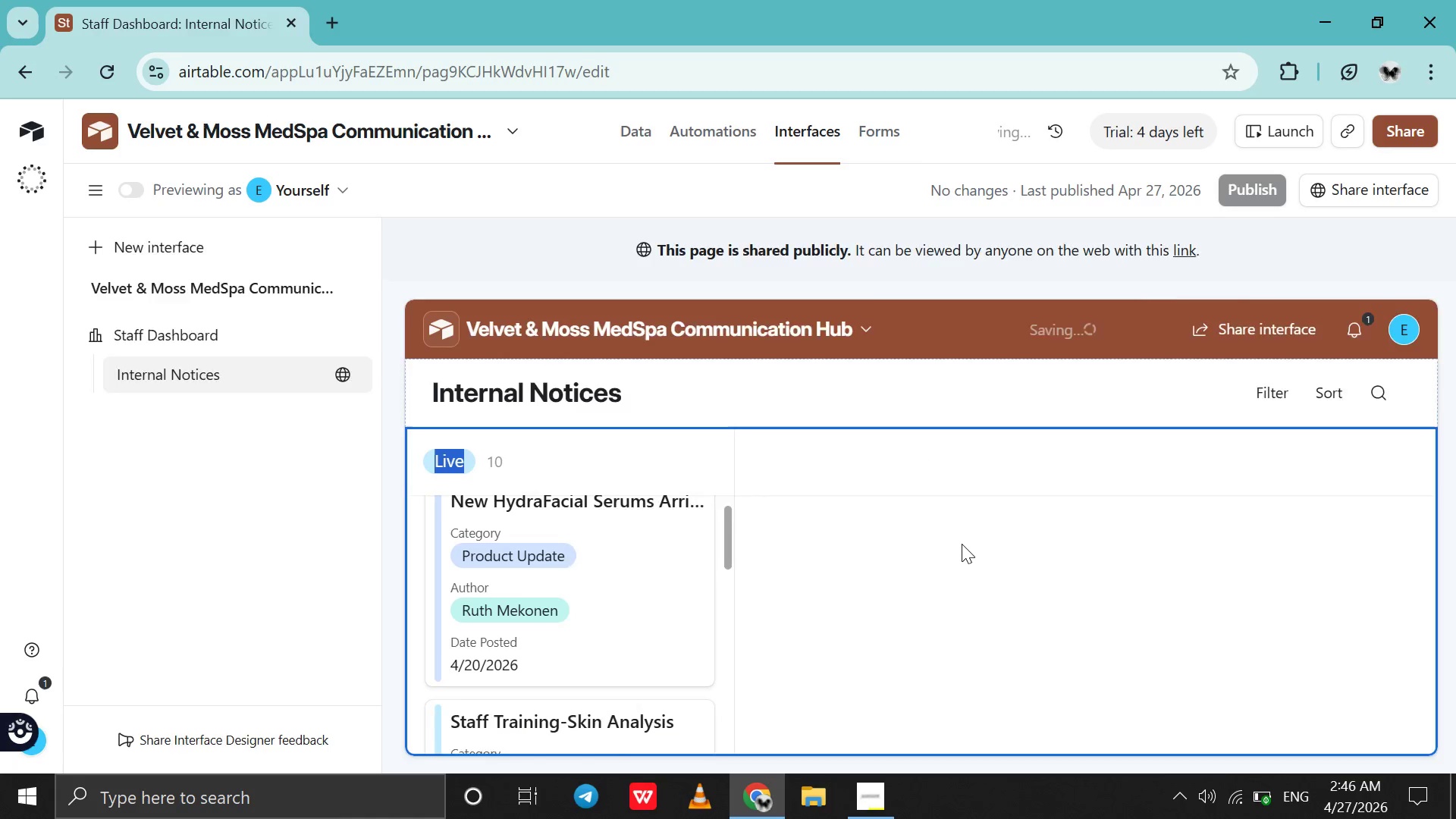 
triple_click([962, 544])
 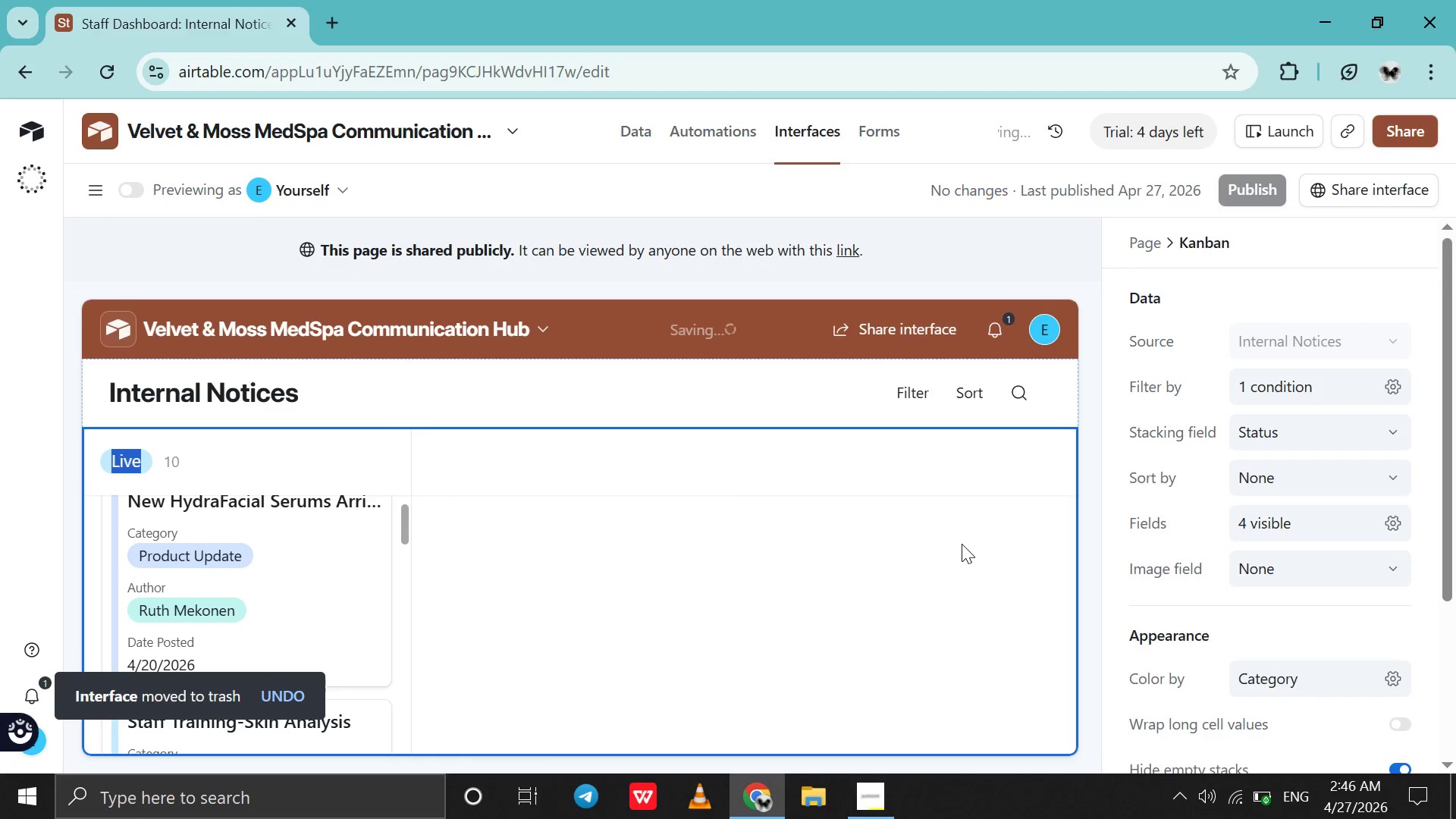 
scroll: coordinate [962, 544], scroll_direction: down, amount: 5.0
 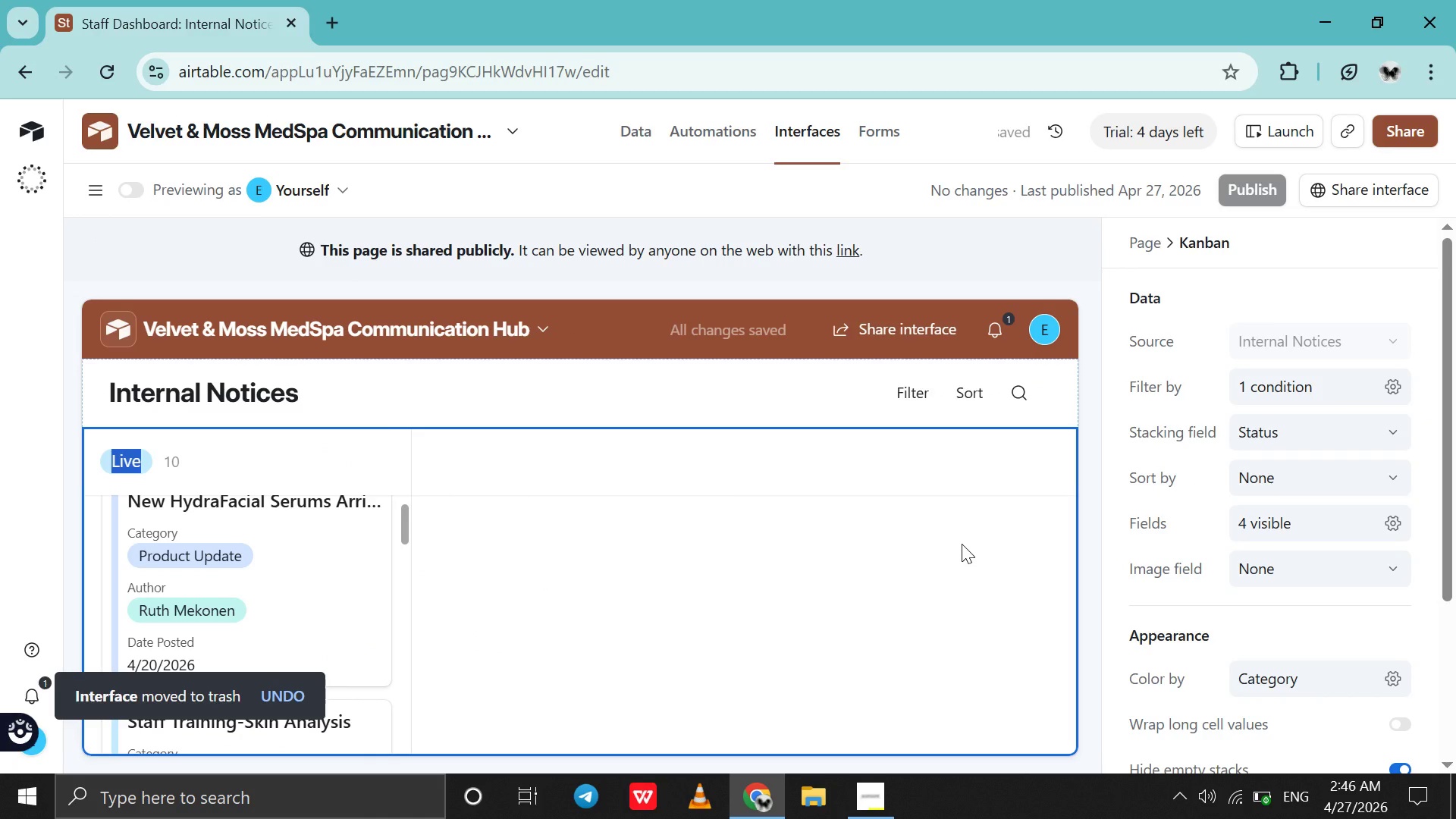 
scroll: coordinate [962, 544], scroll_direction: up, amount: 4.0
 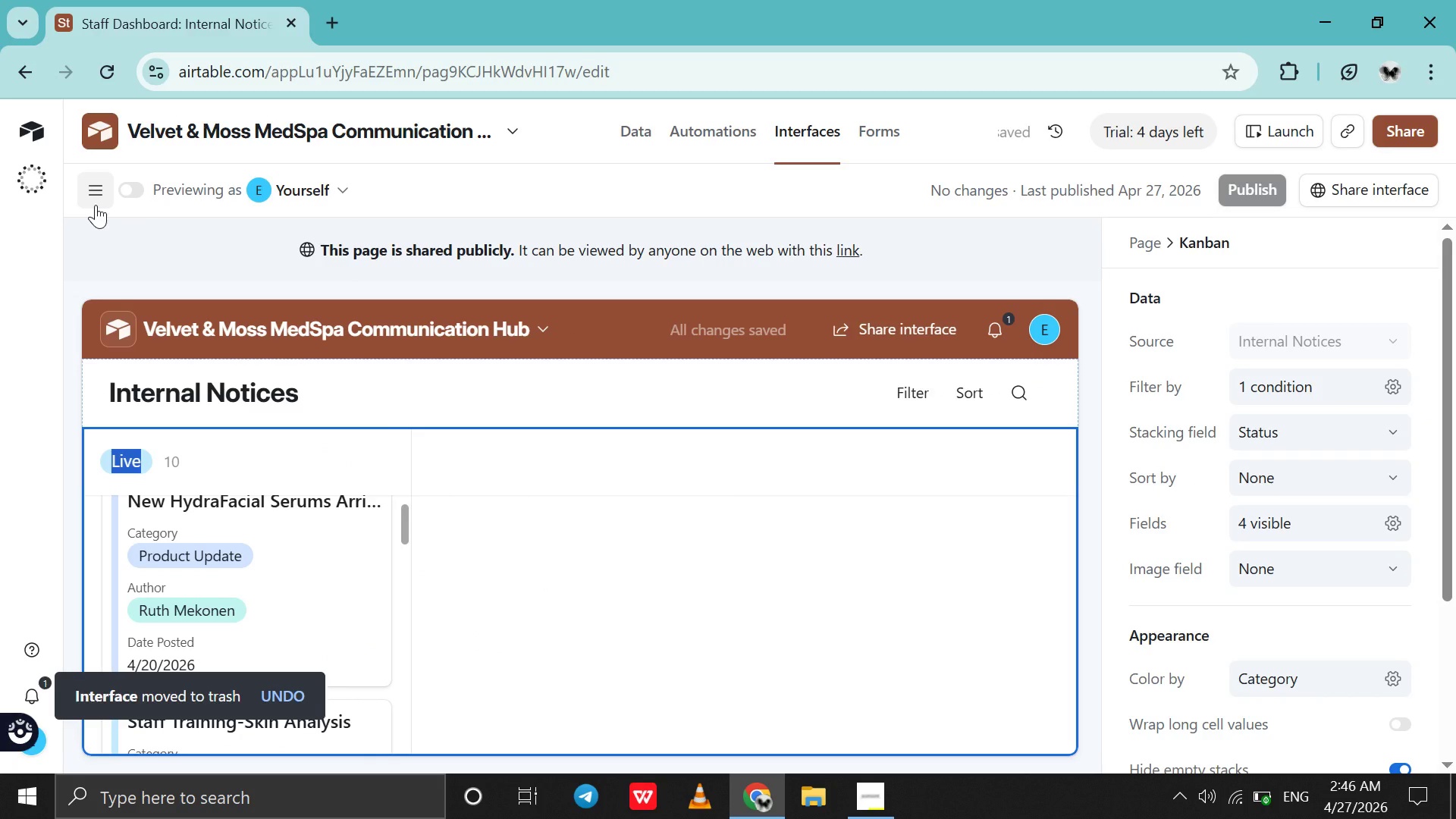 
left_click([96, 205])